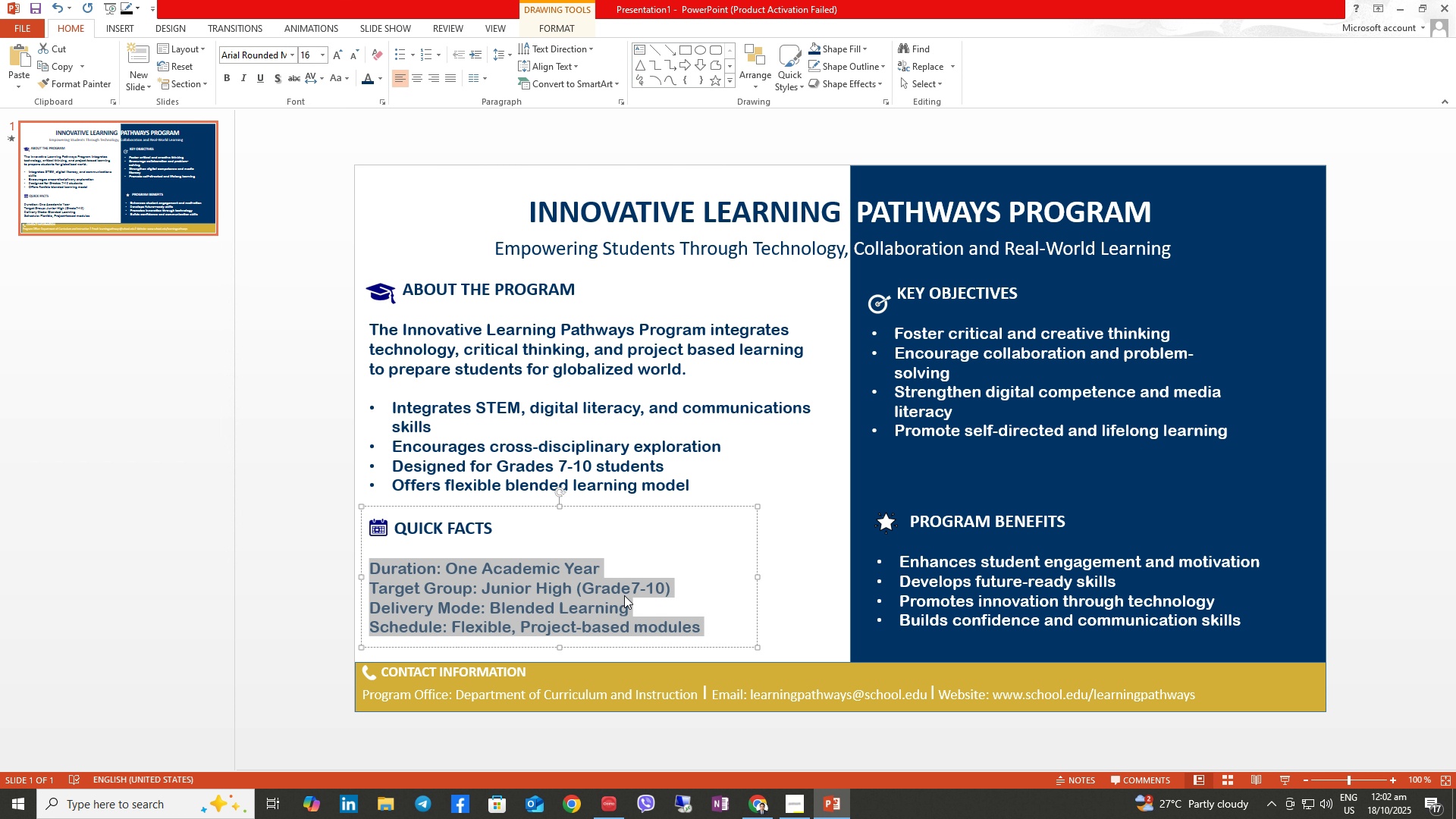 
left_click([626, 568])
 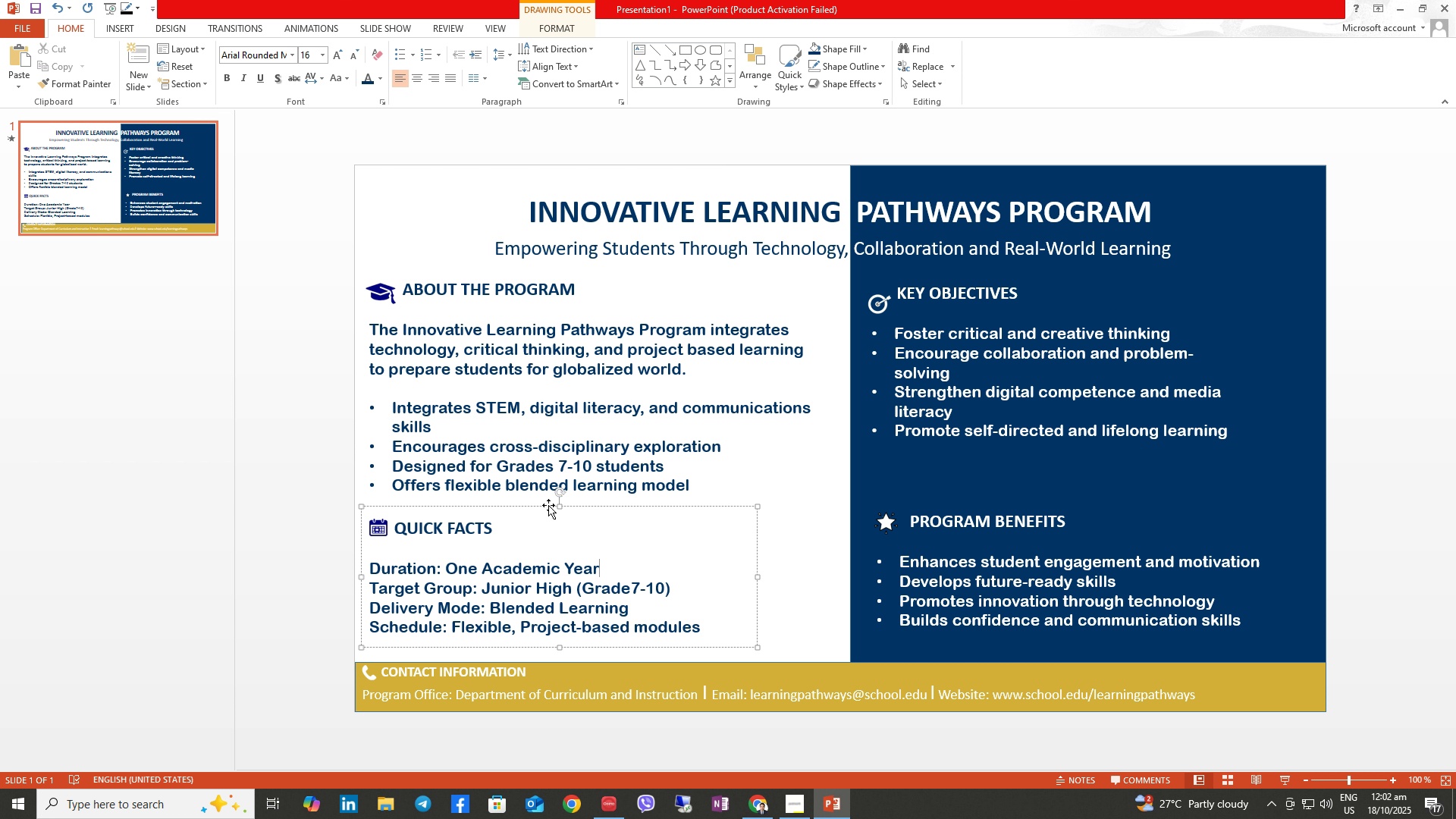 
wait(9.32)
 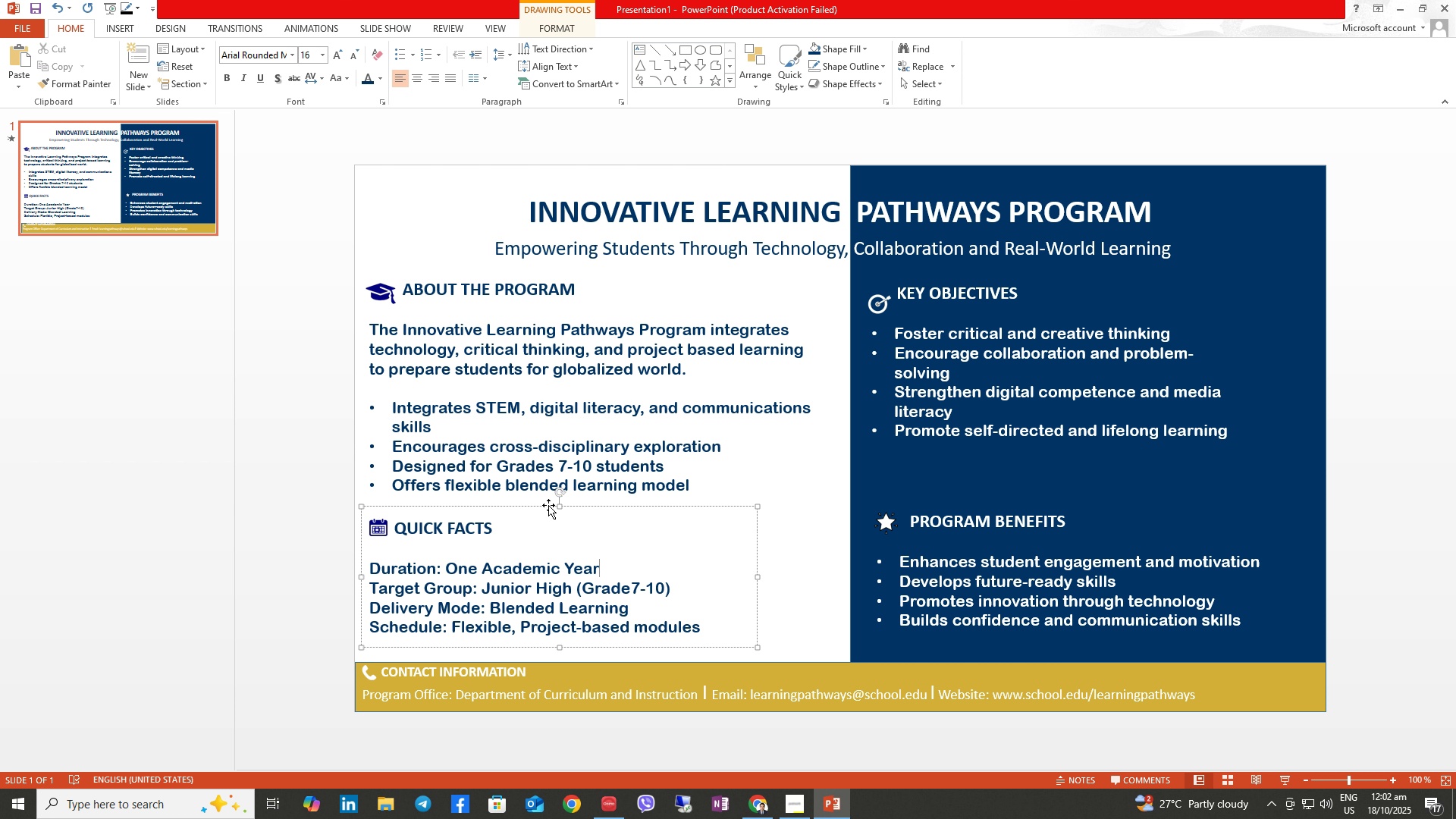 
left_click_drag(start_coordinate=[561, 504], to_coordinate=[563, 510])
 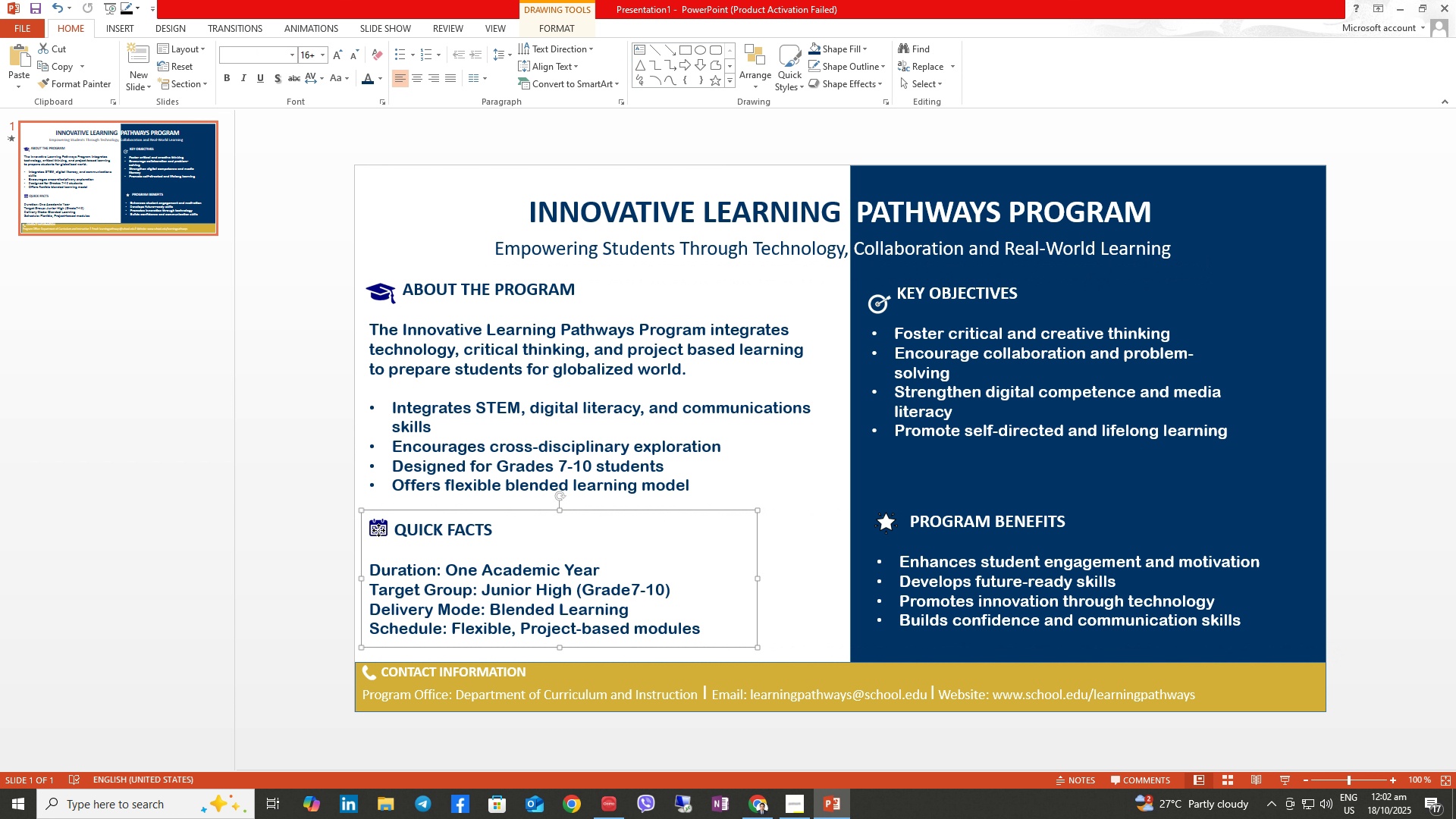 
left_click([378, 530])
 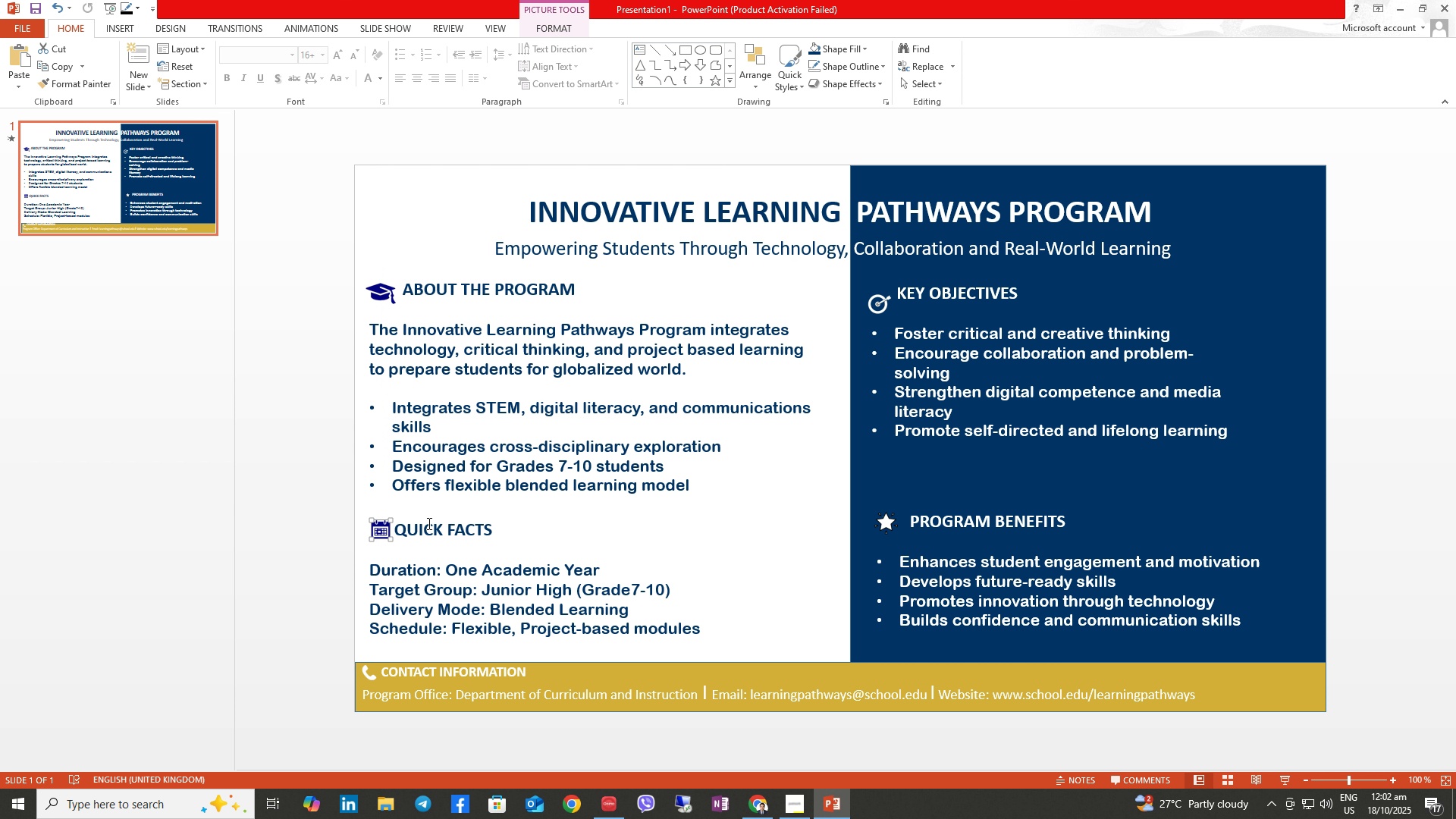 
left_click([695, 267])
 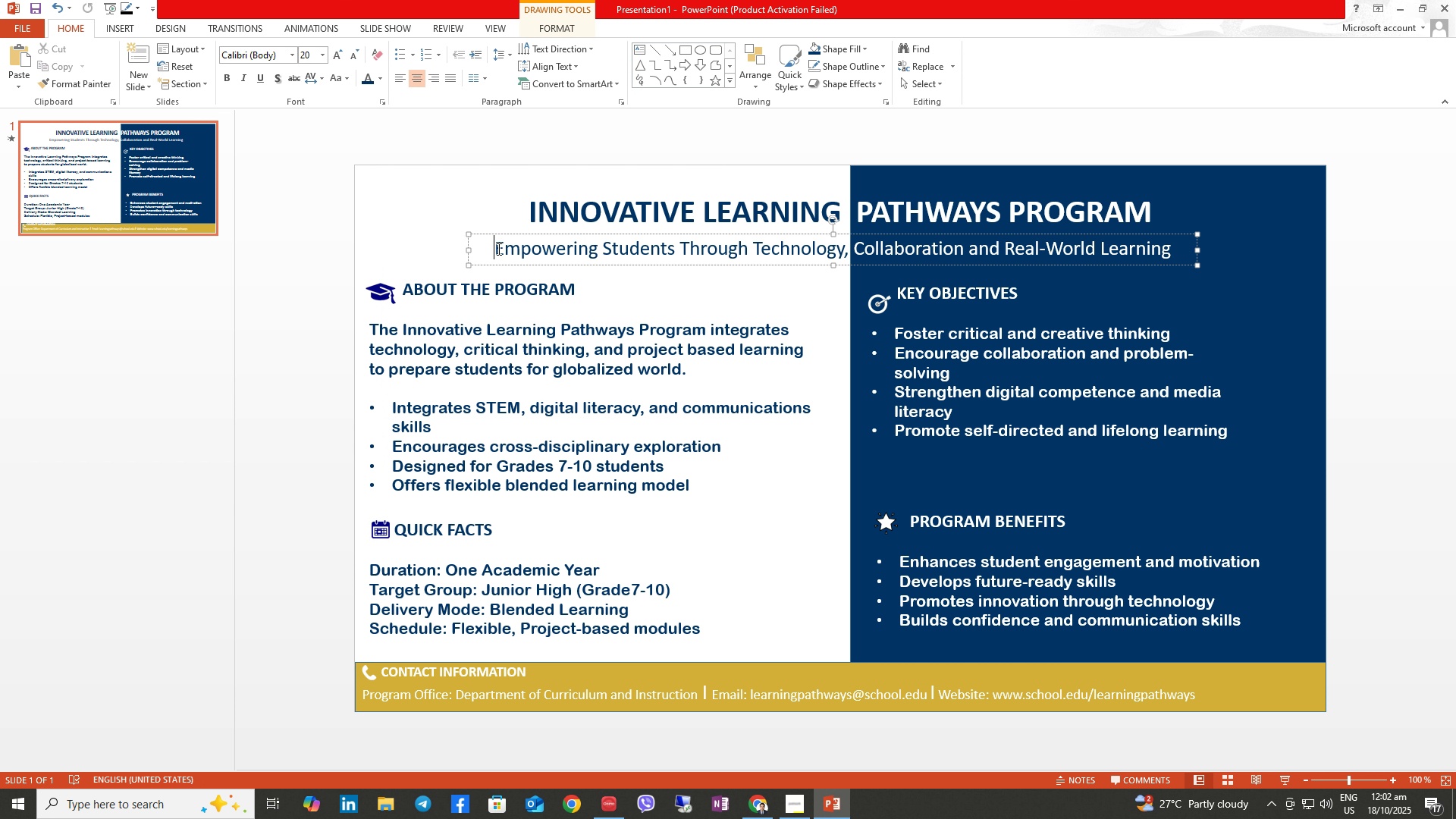 
left_click_drag(start_coordinate=[497, 249], to_coordinate=[1127, 249])
 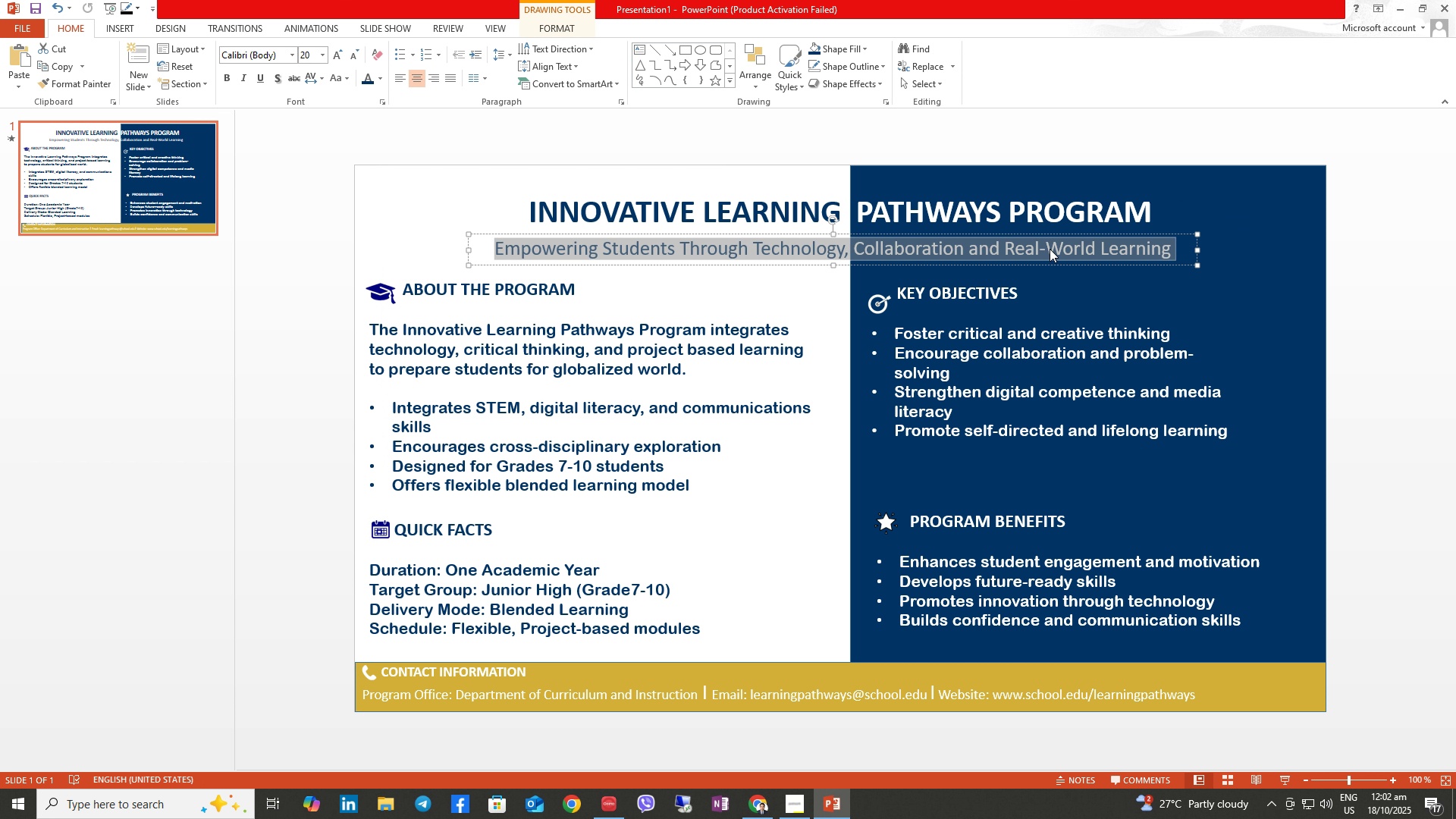 
right_click([1050, 241])
 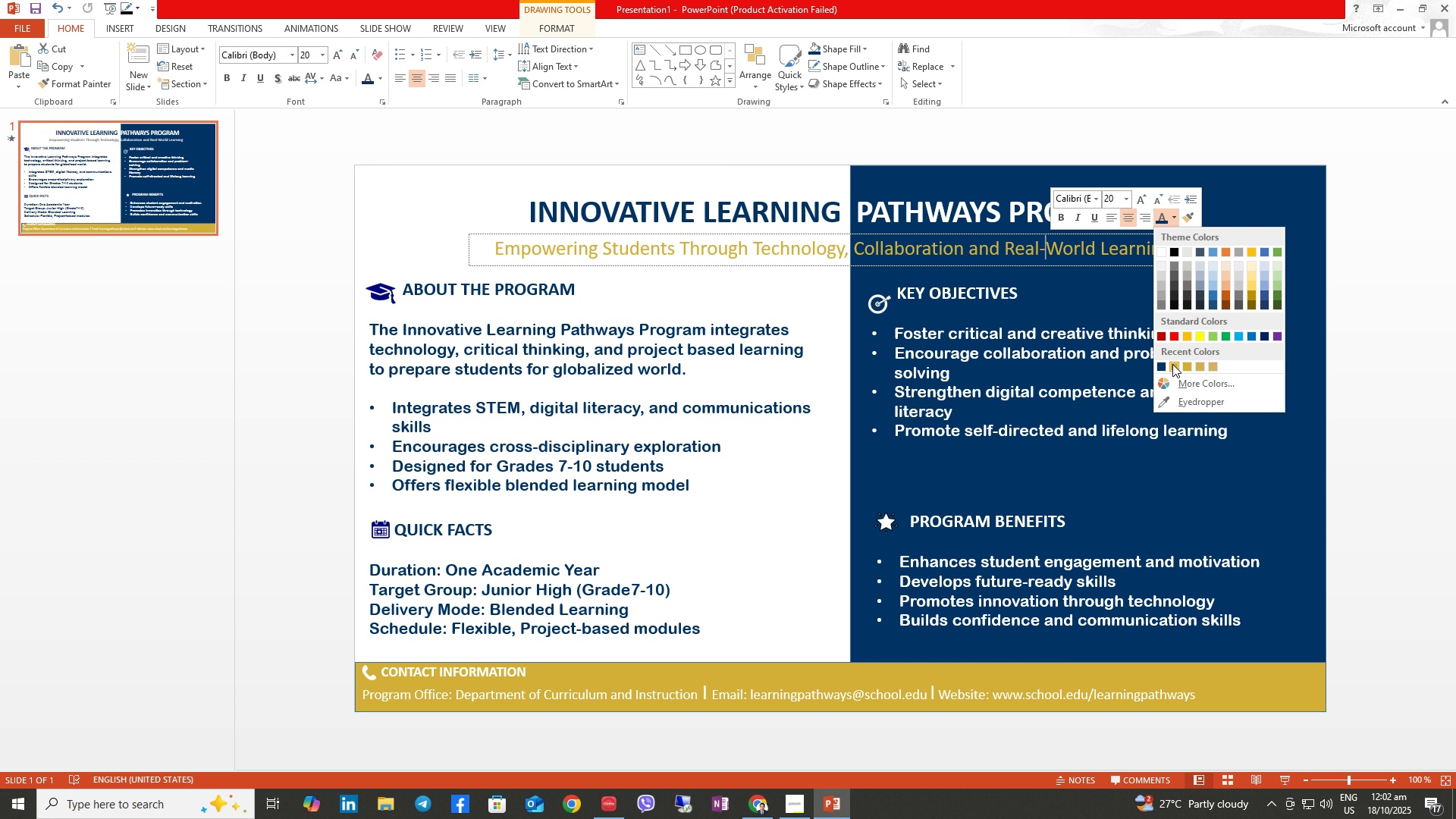 
left_click([820, 466])
 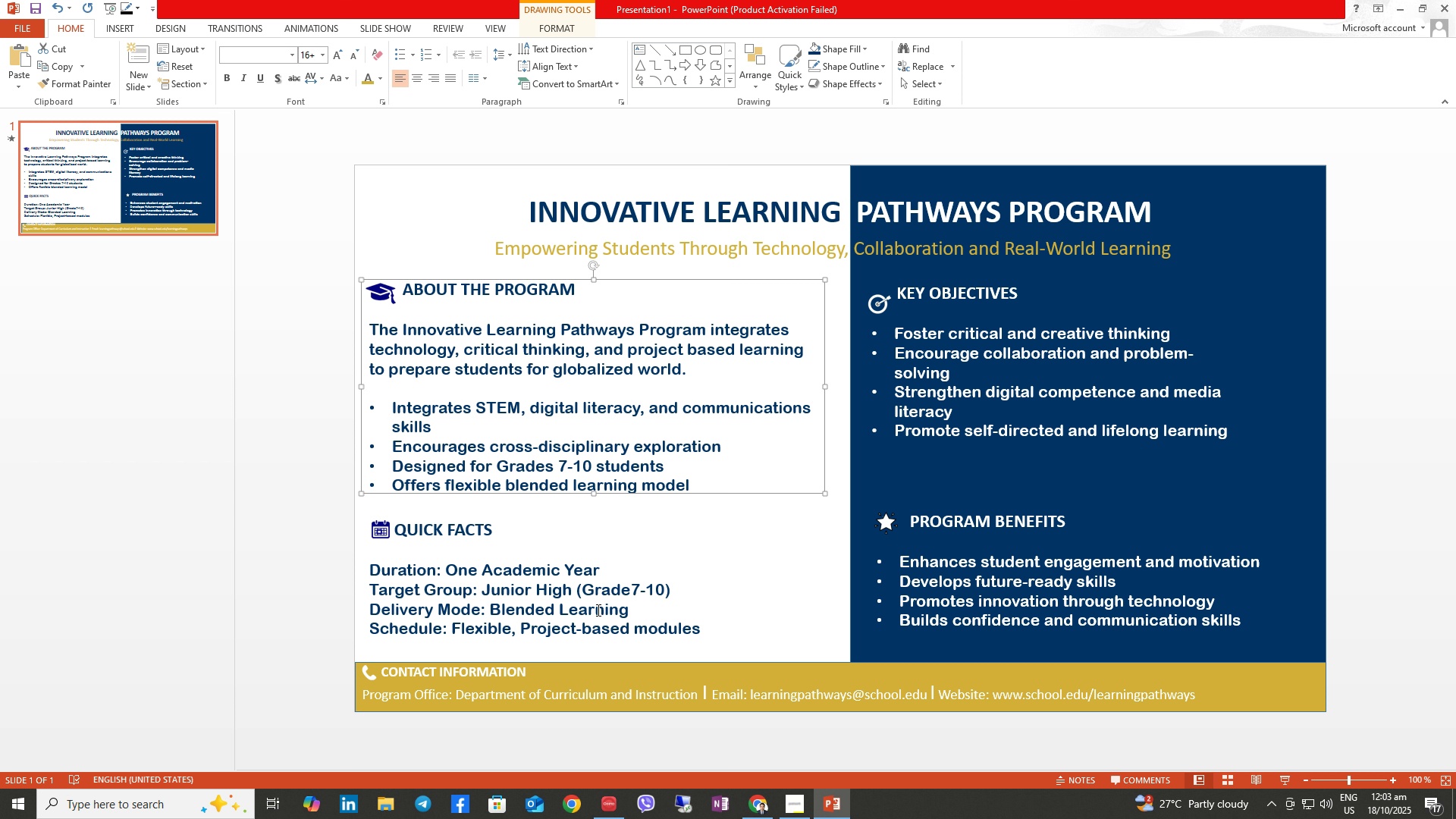 
wait(14.22)
 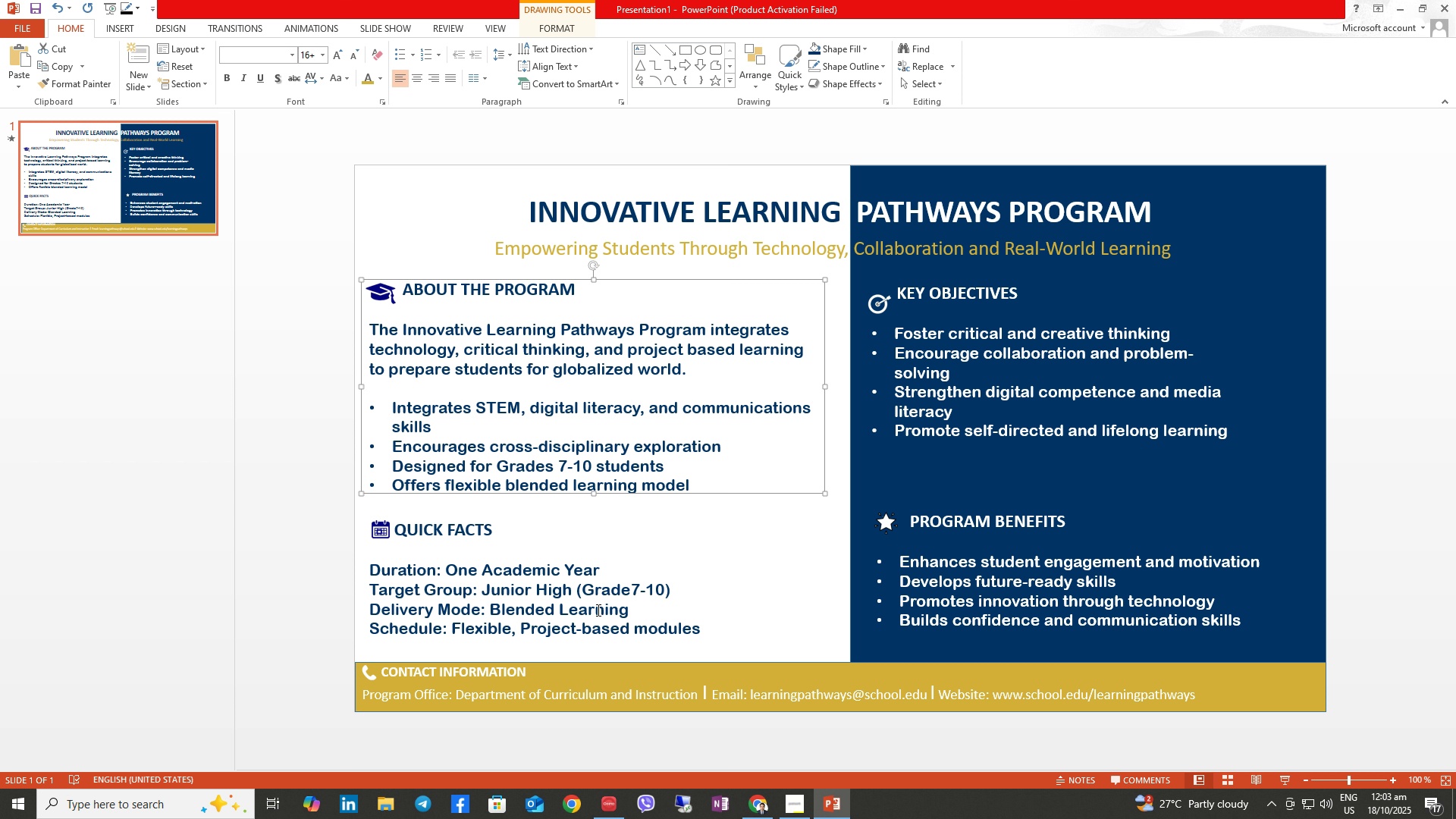 
key(Control+ControlLeft)
 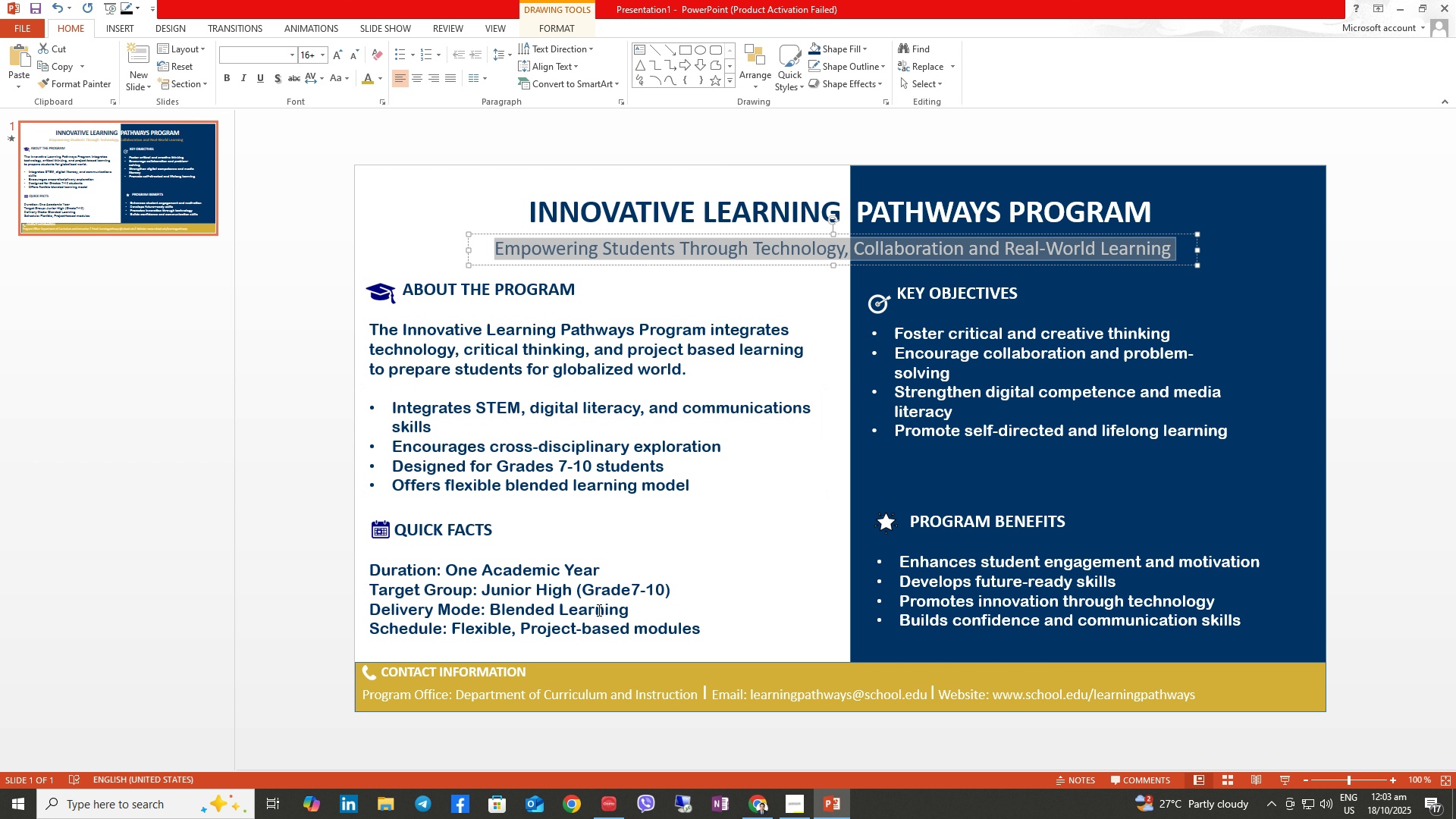 
key(Control+Z)
 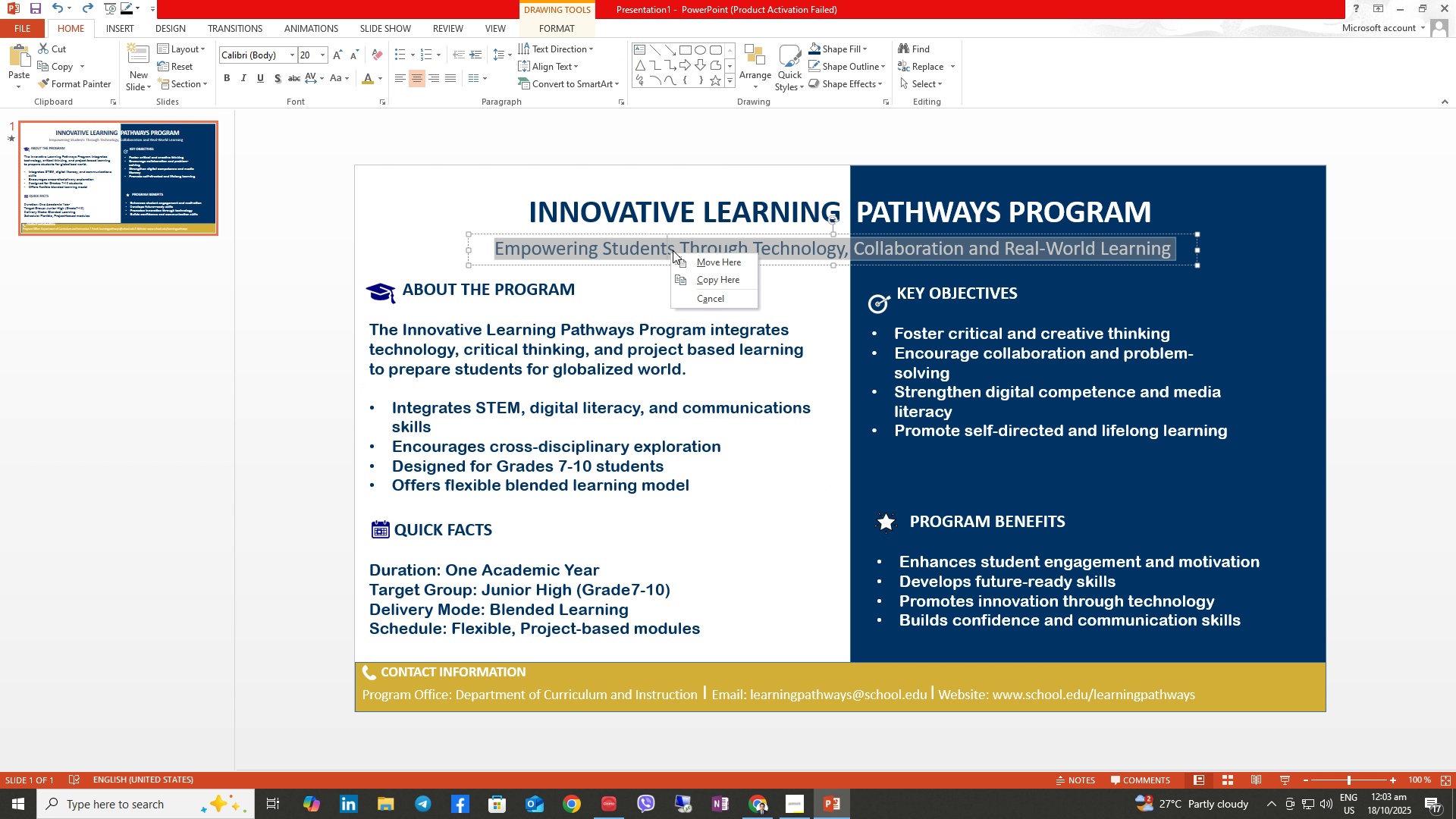 
left_click([649, 242])
 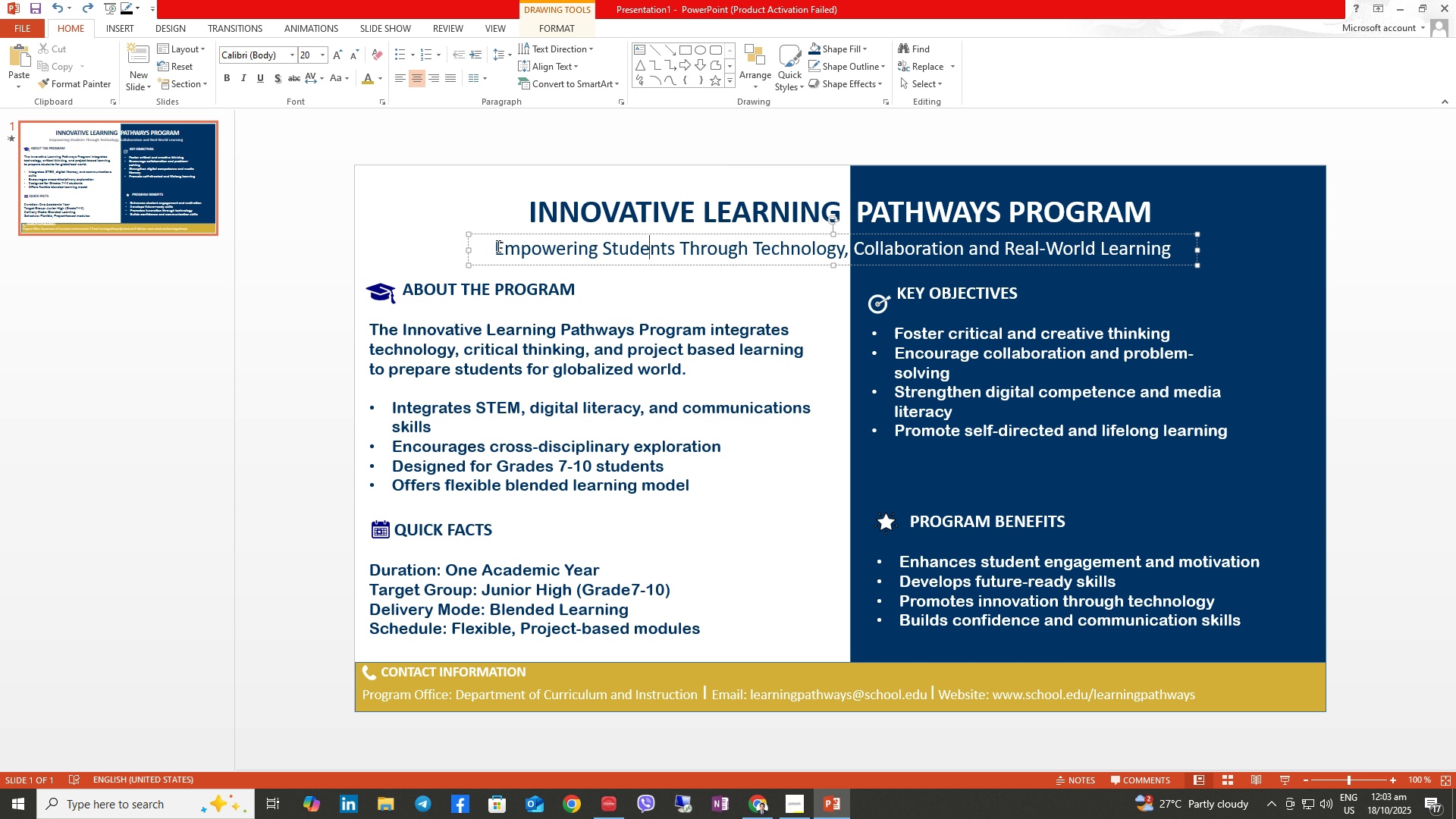 
left_click_drag(start_coordinate=[494, 246], to_coordinate=[1215, 237])
 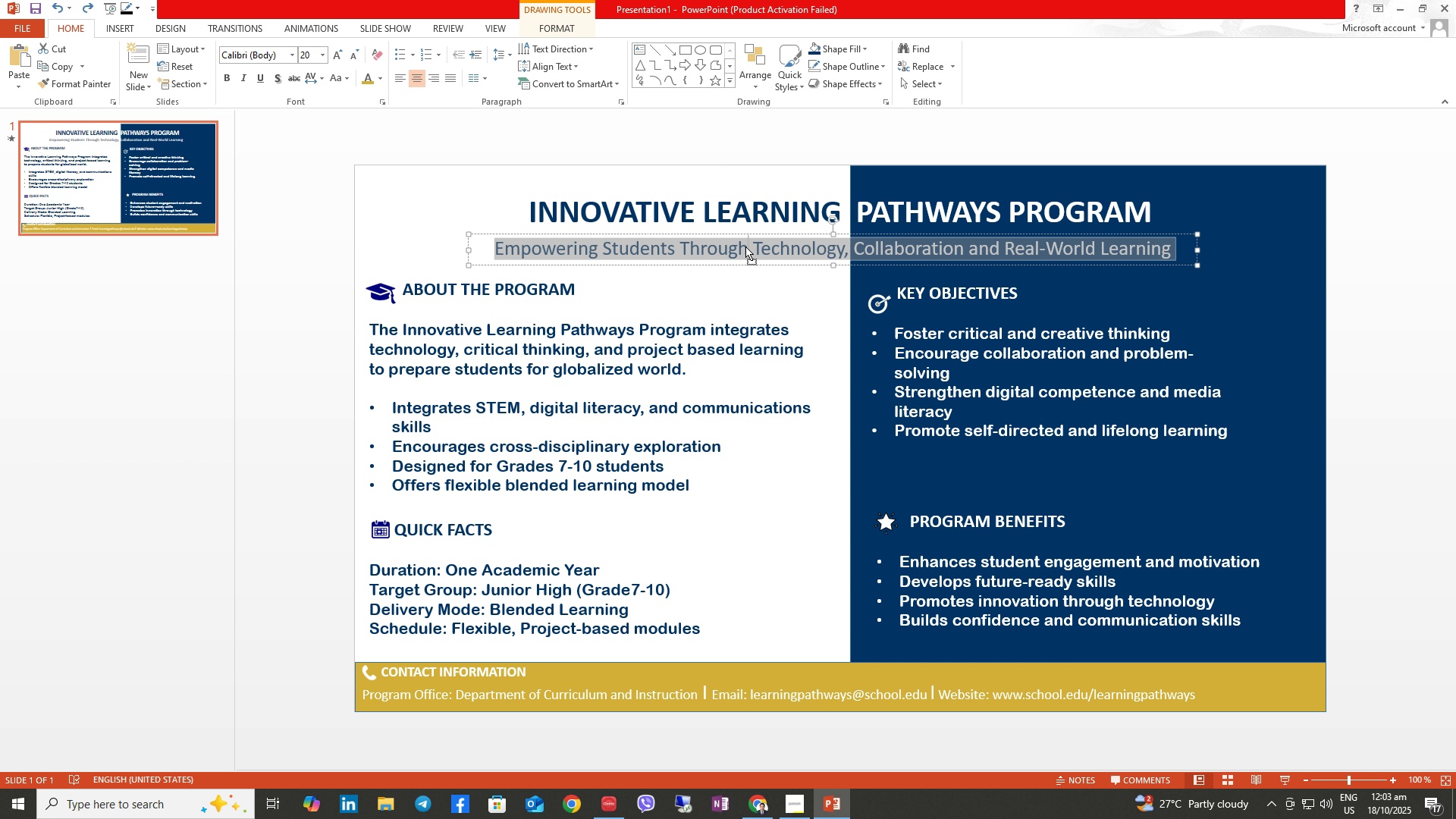 
right_click([745, 246])
 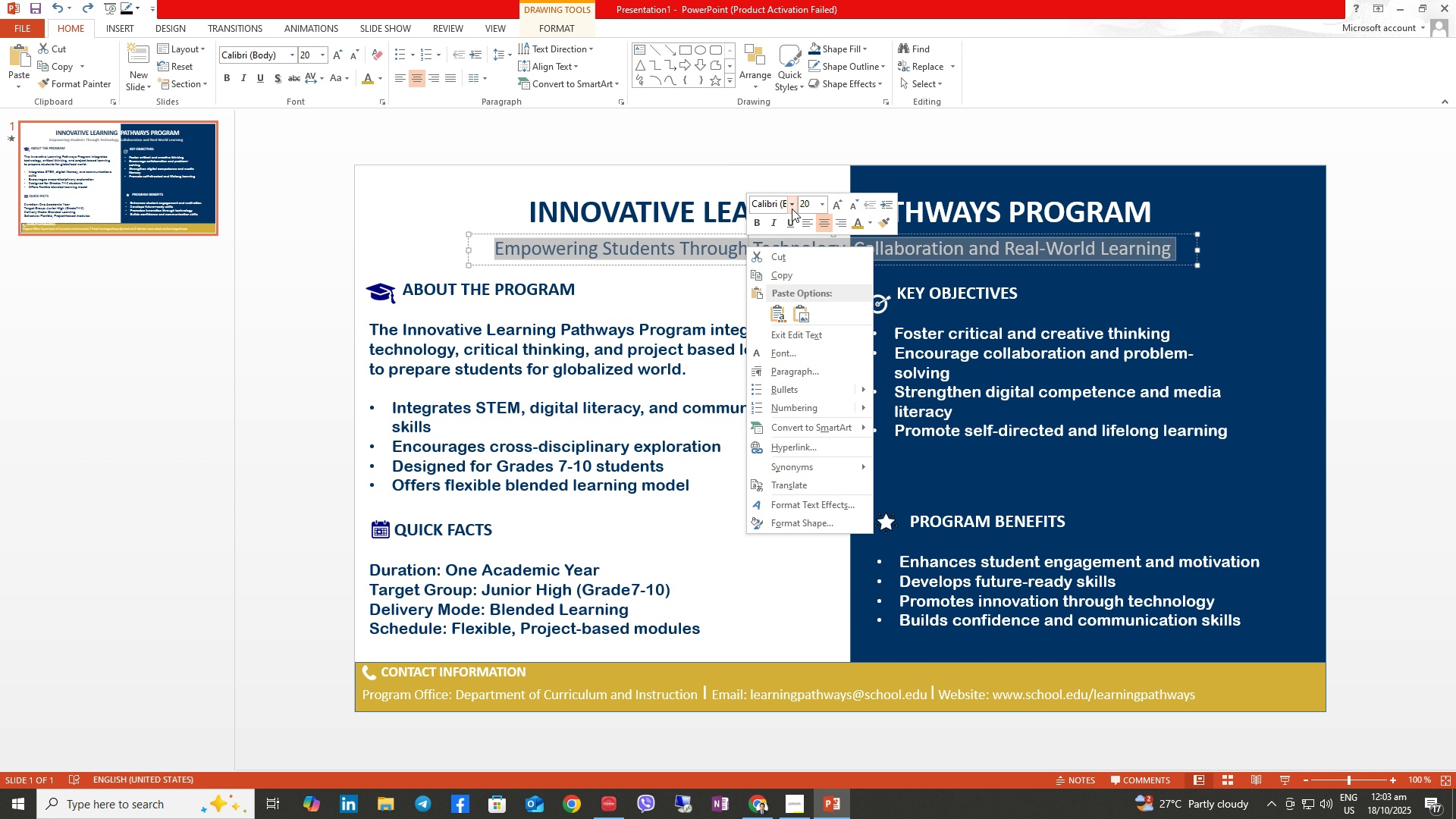 
left_click([793, 206])
 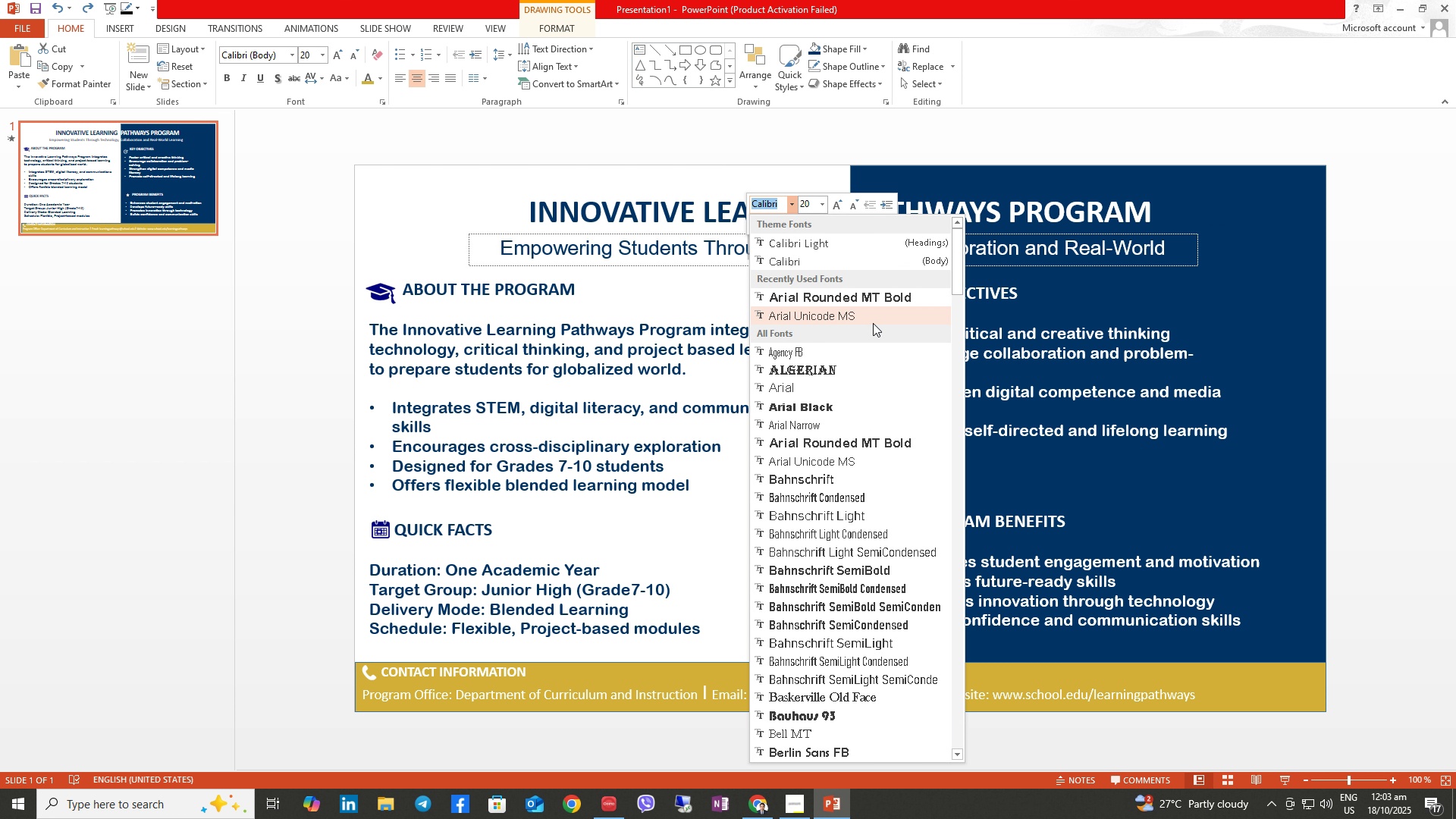 
mouse_move([805, 419])
 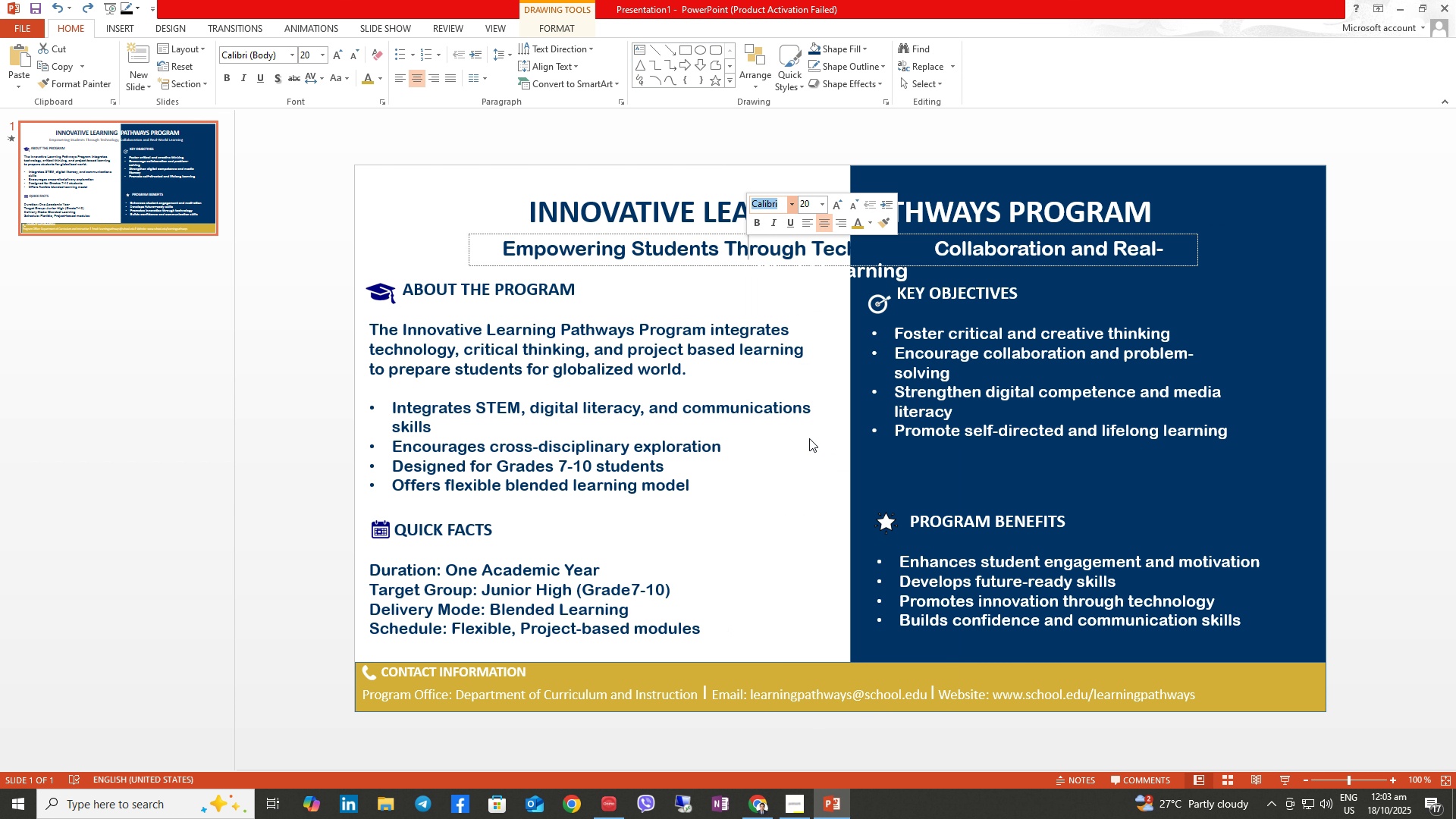 
left_click([809, 438])
 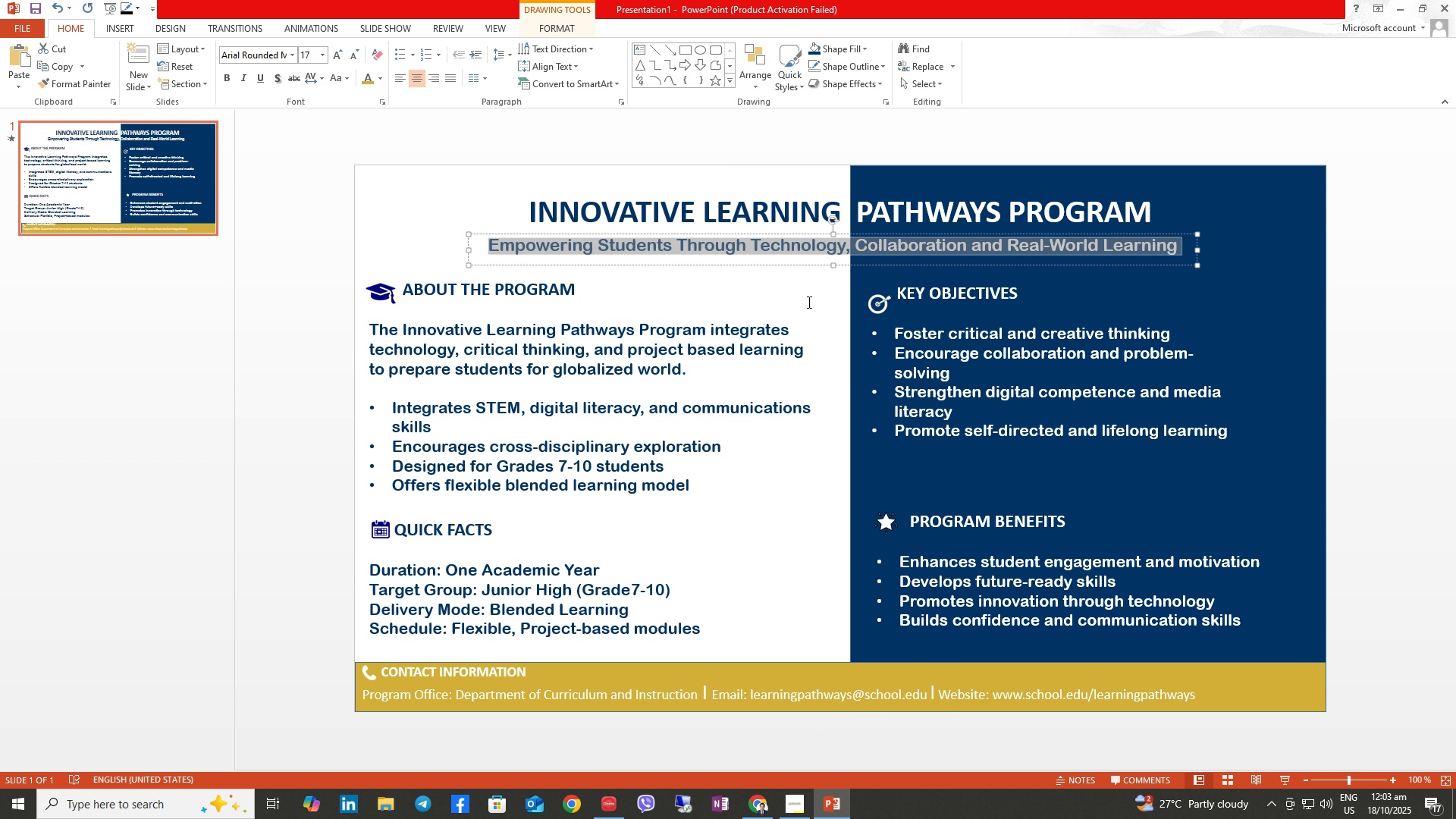 
left_click([808, 302])
 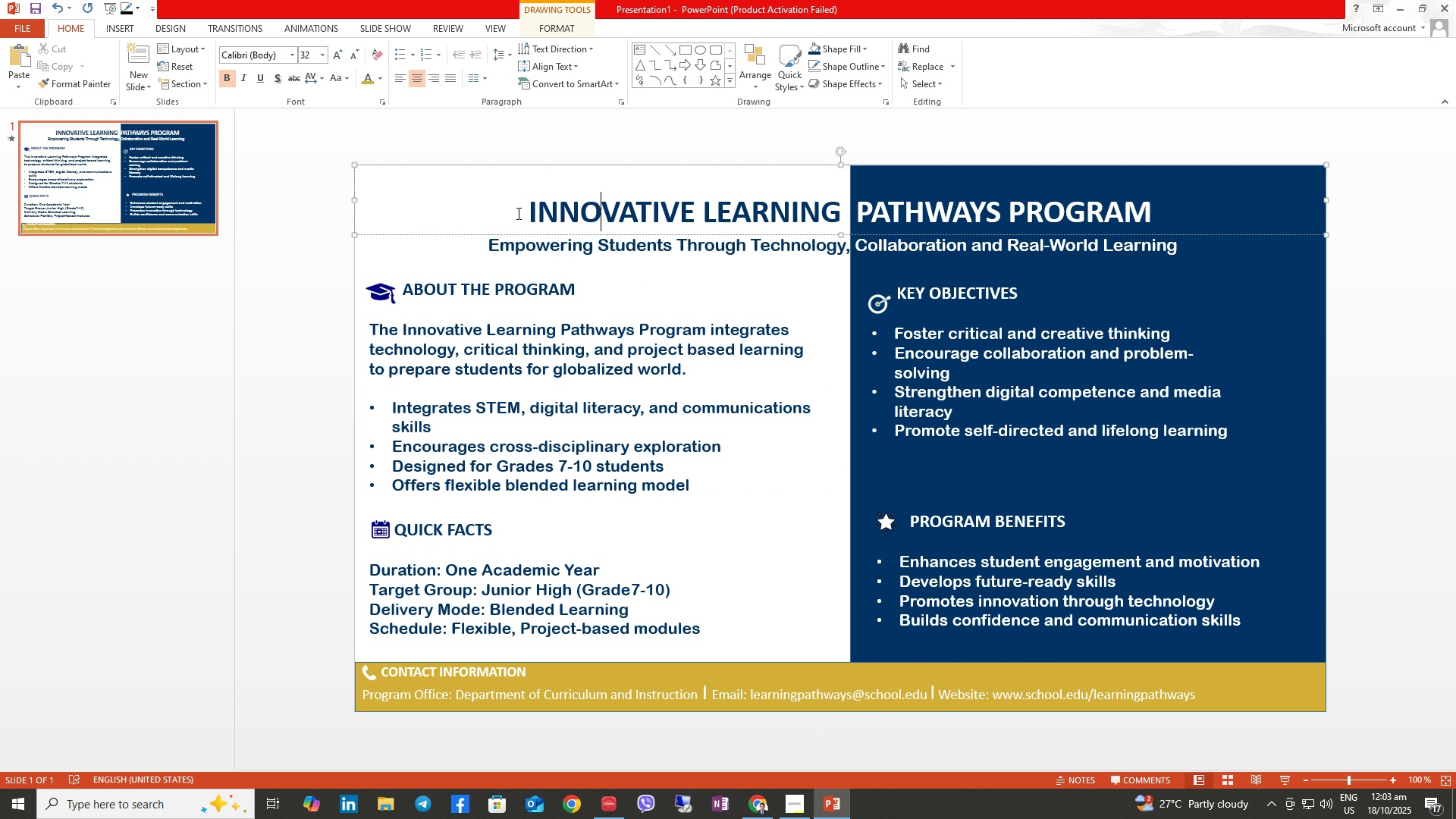 
left_click_drag(start_coordinate=[526, 212], to_coordinate=[1129, 220])
 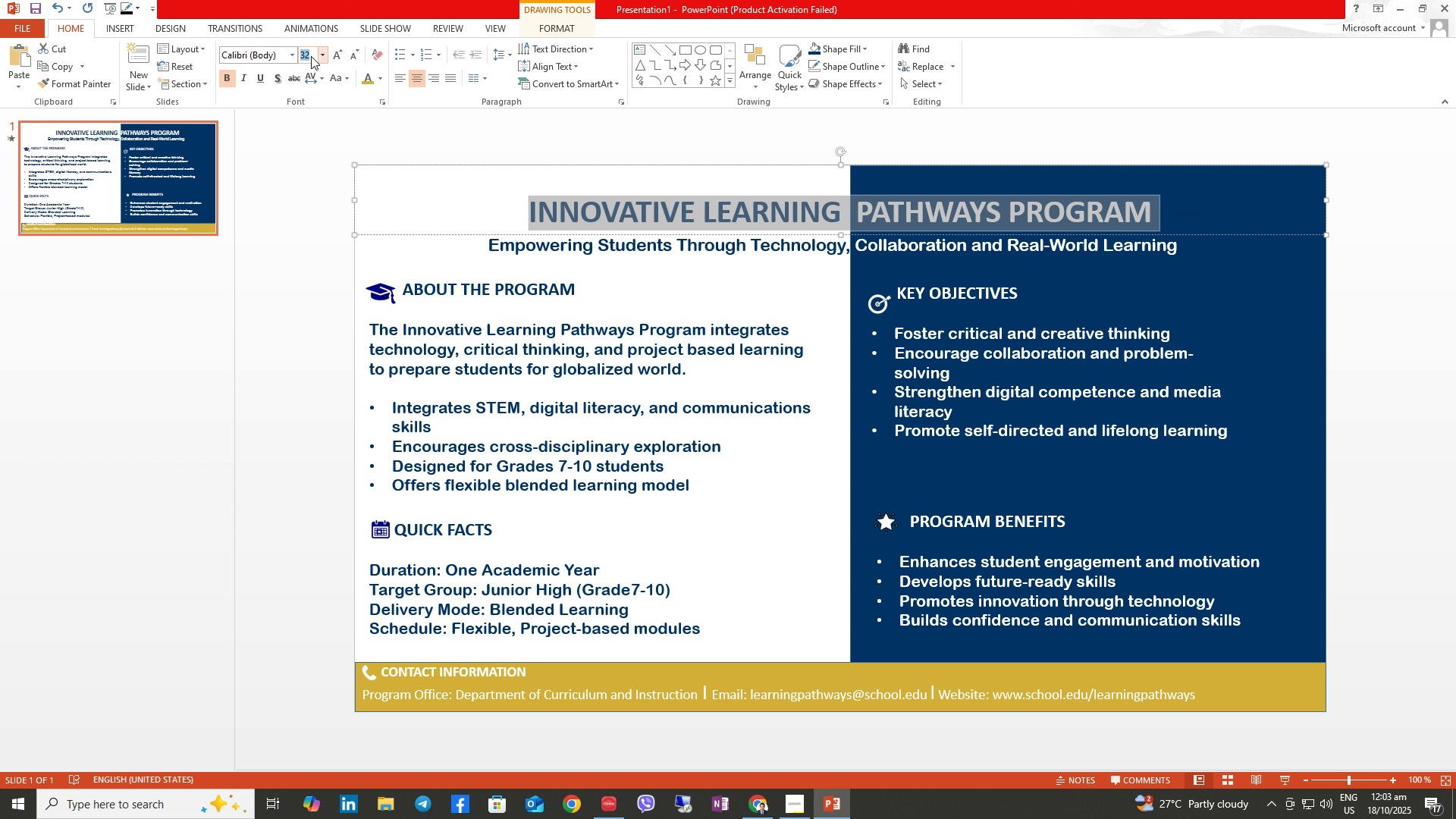 
key(Numpad4)
 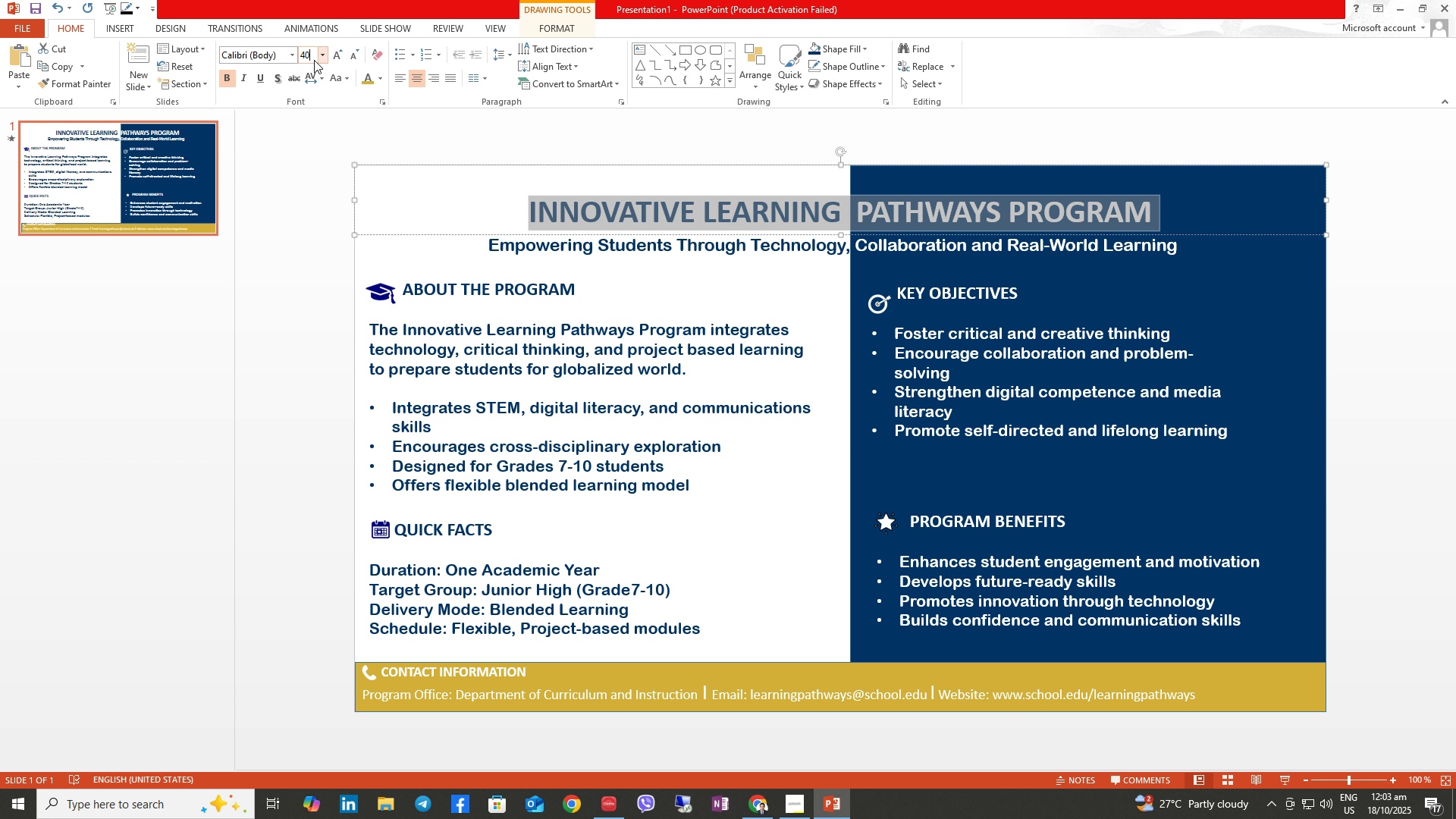 
key(Numpad0)
 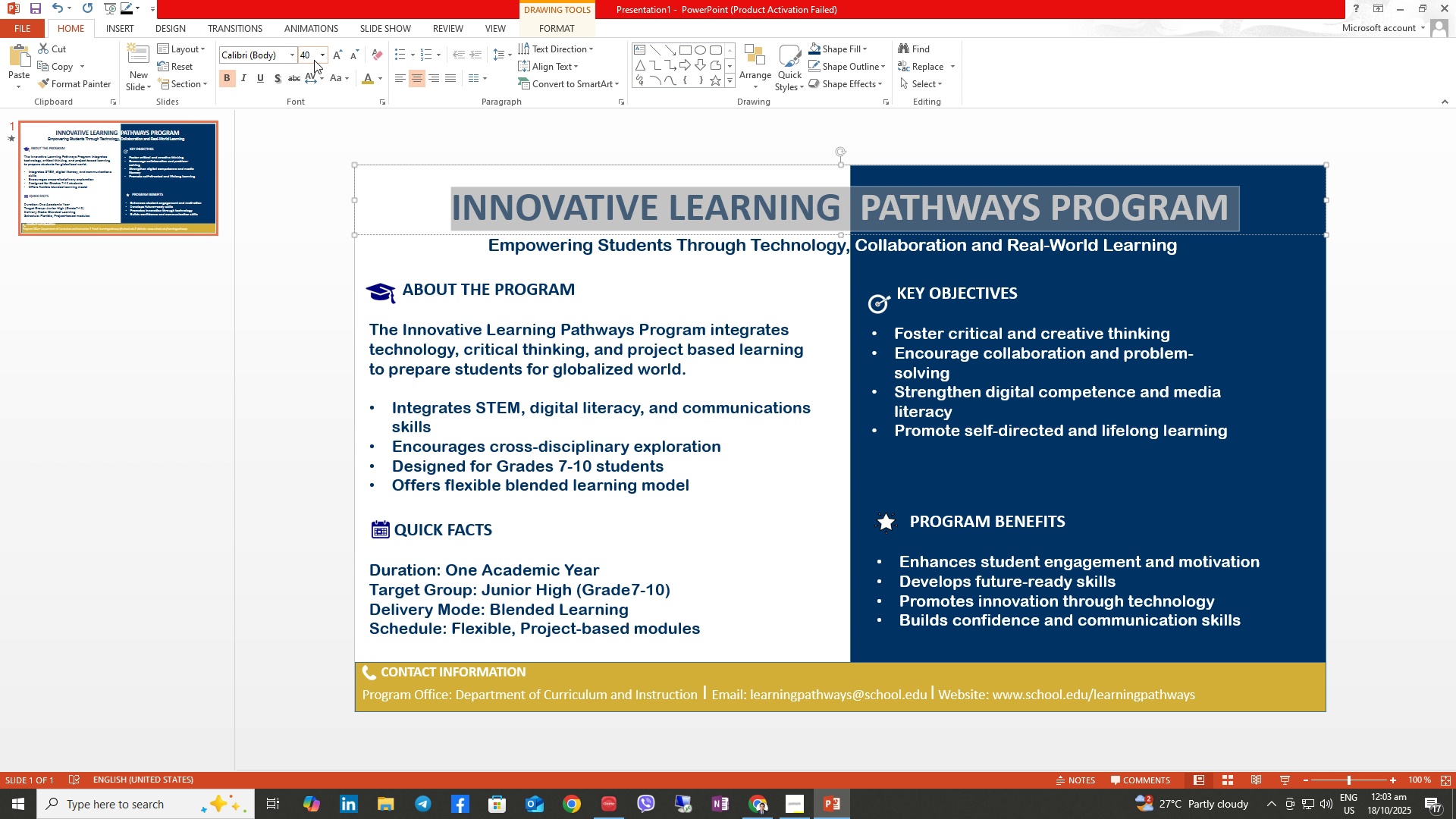 
key(NumpadEnter)
 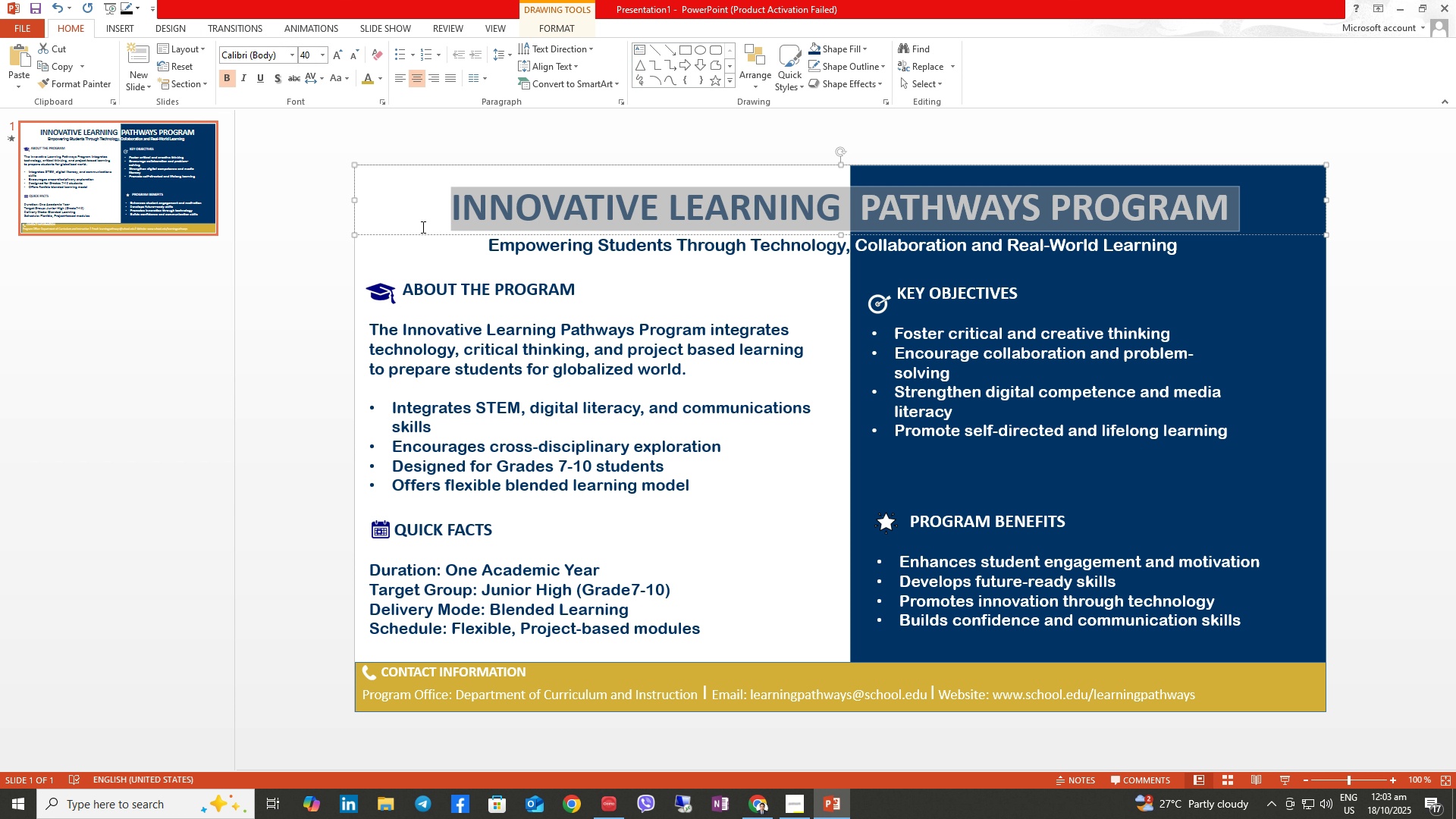 
left_click([642, 276])
 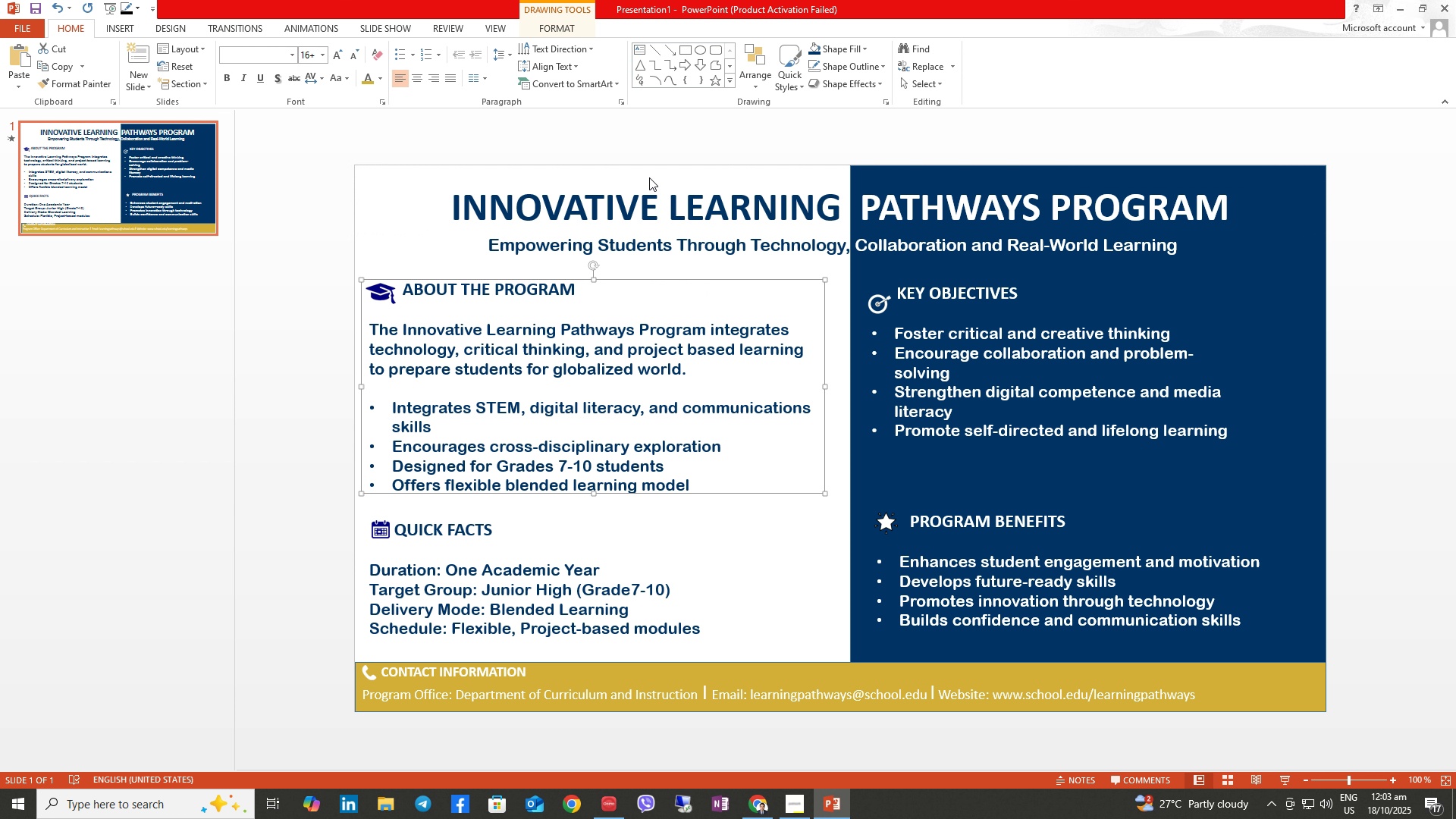 
left_click([491, 240])
 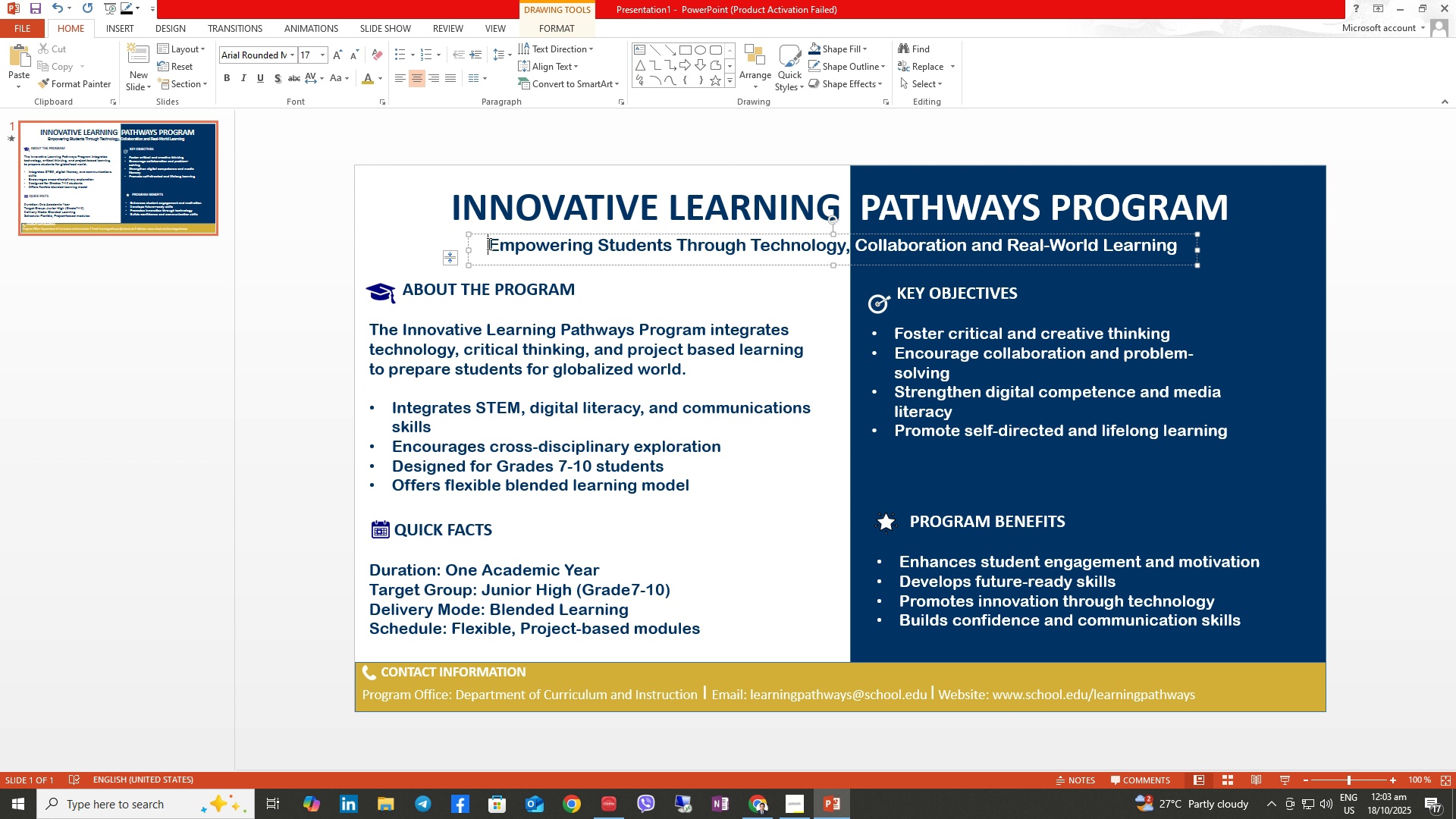 
left_click_drag(start_coordinate=[488, 244], to_coordinate=[1160, 231])
 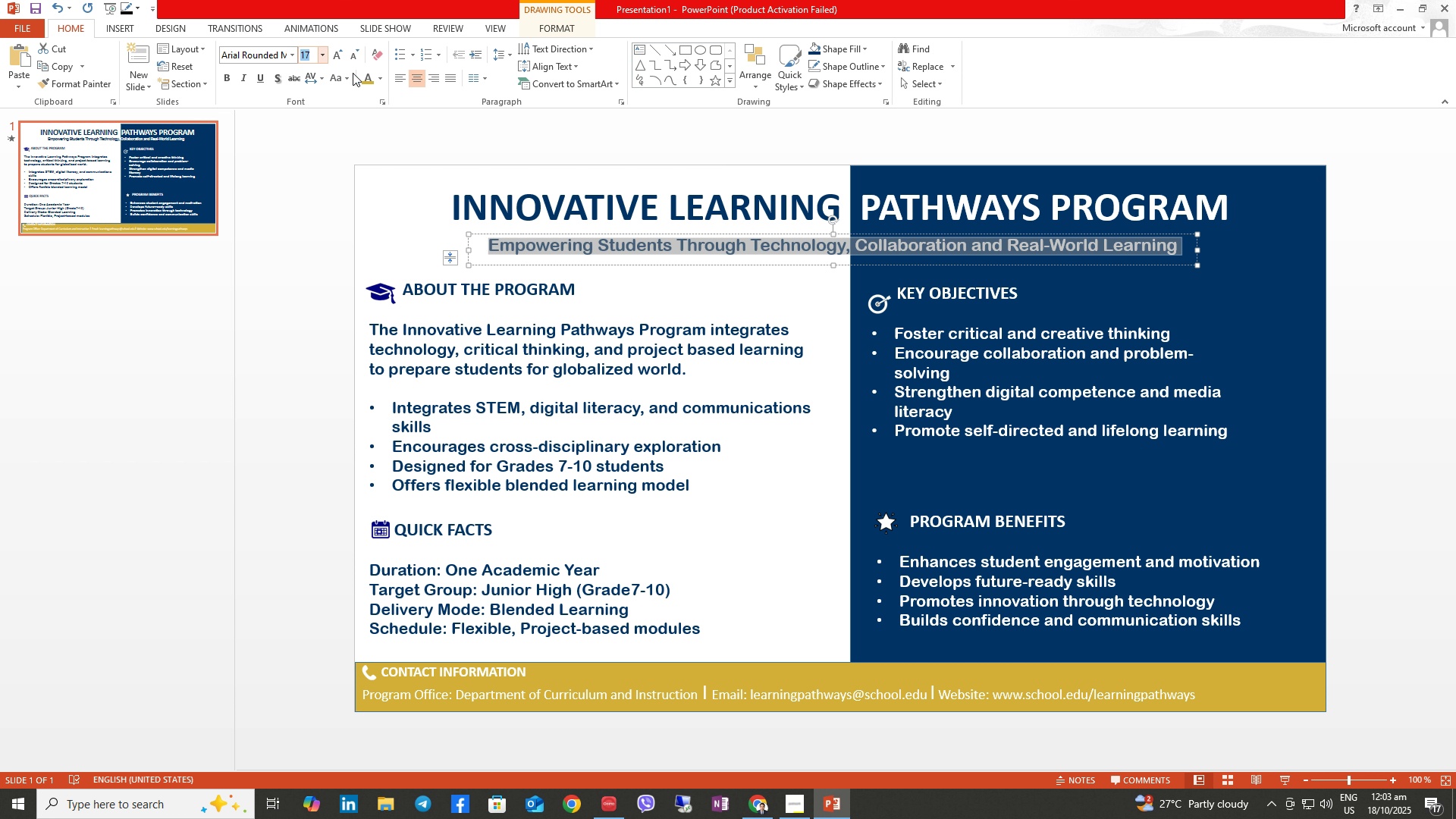 
key(Numpad2)
 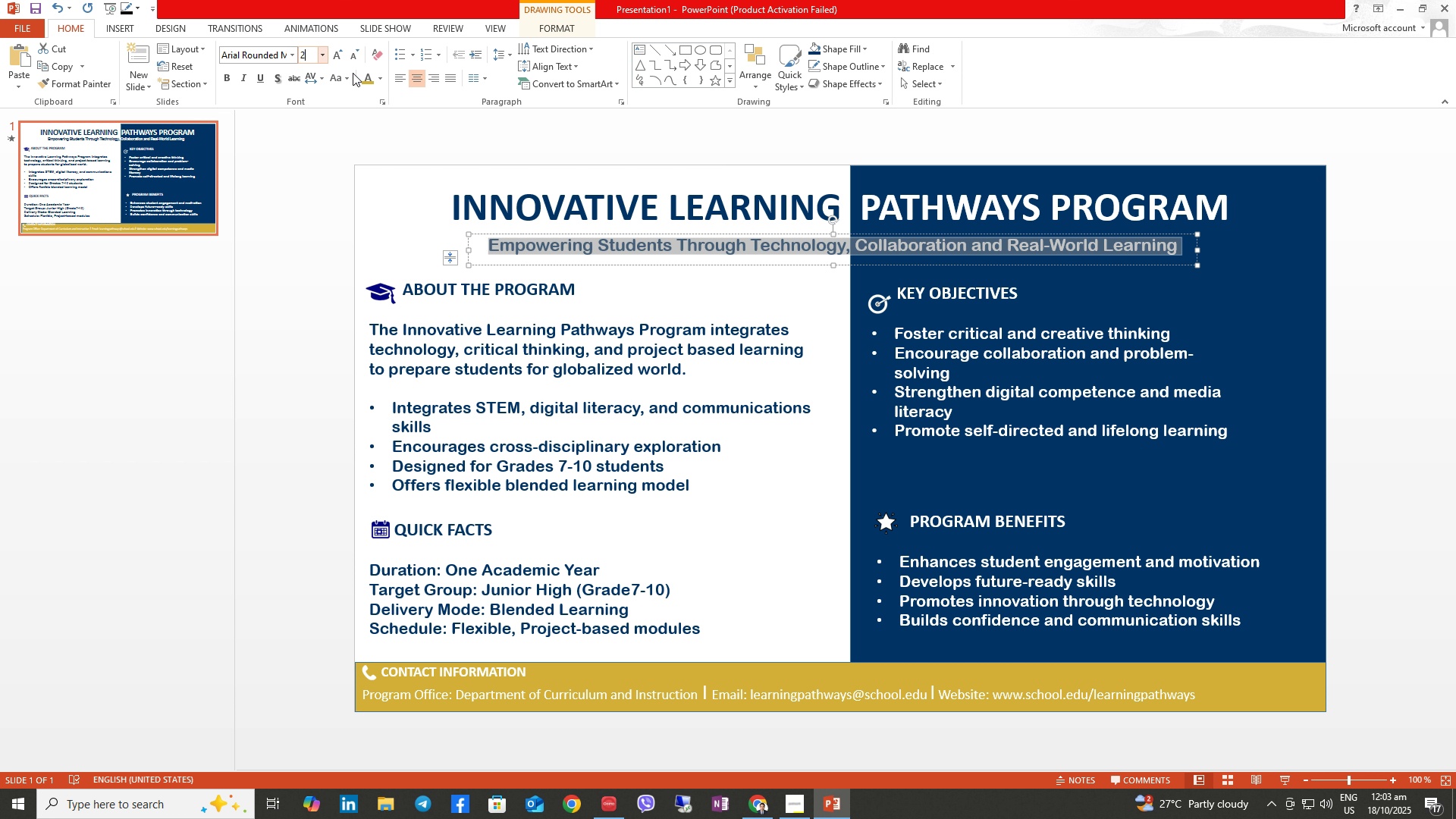 
key(Numpad0)
 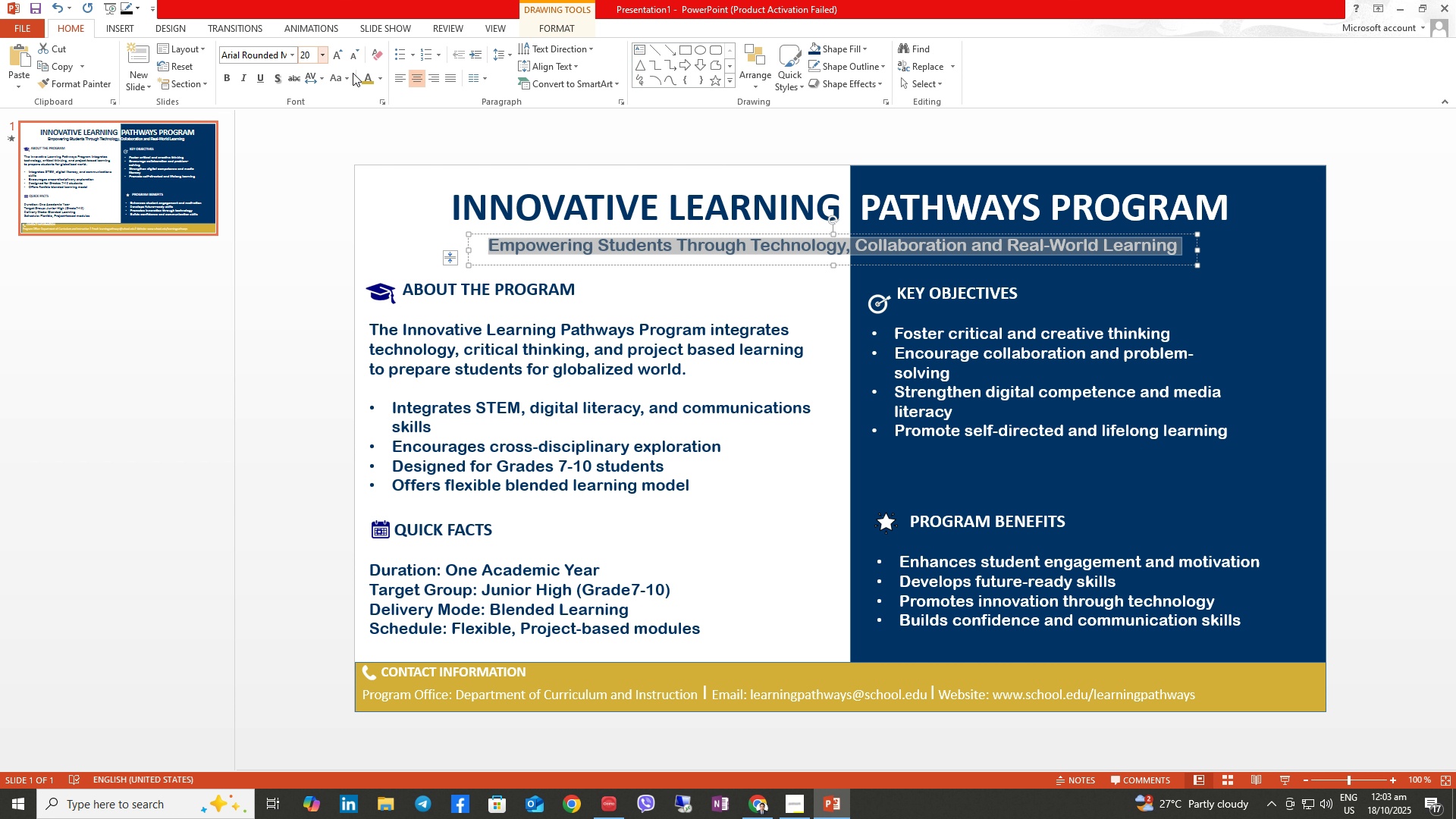 
key(NumpadEnter)
 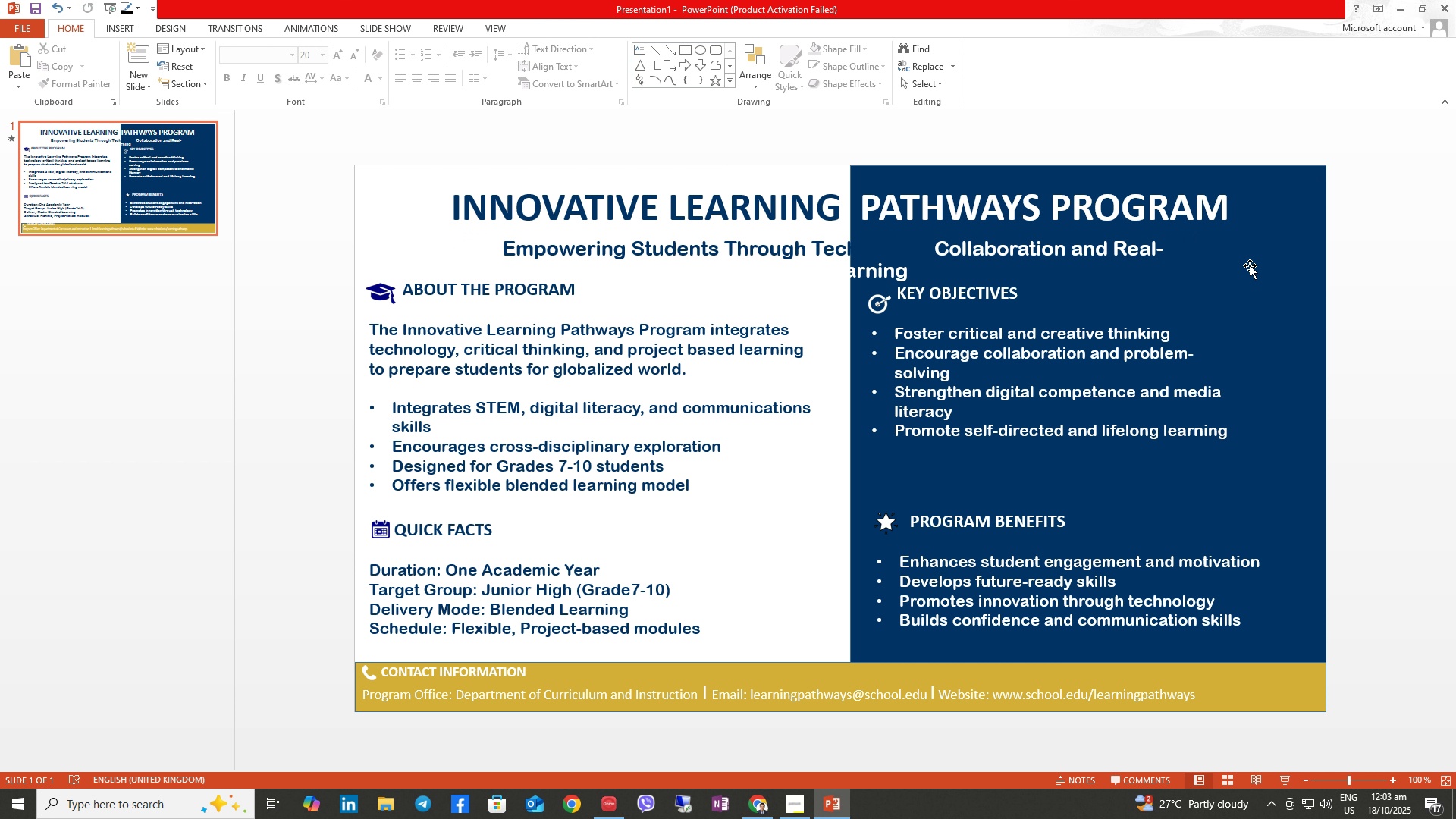 
wait(5.75)
 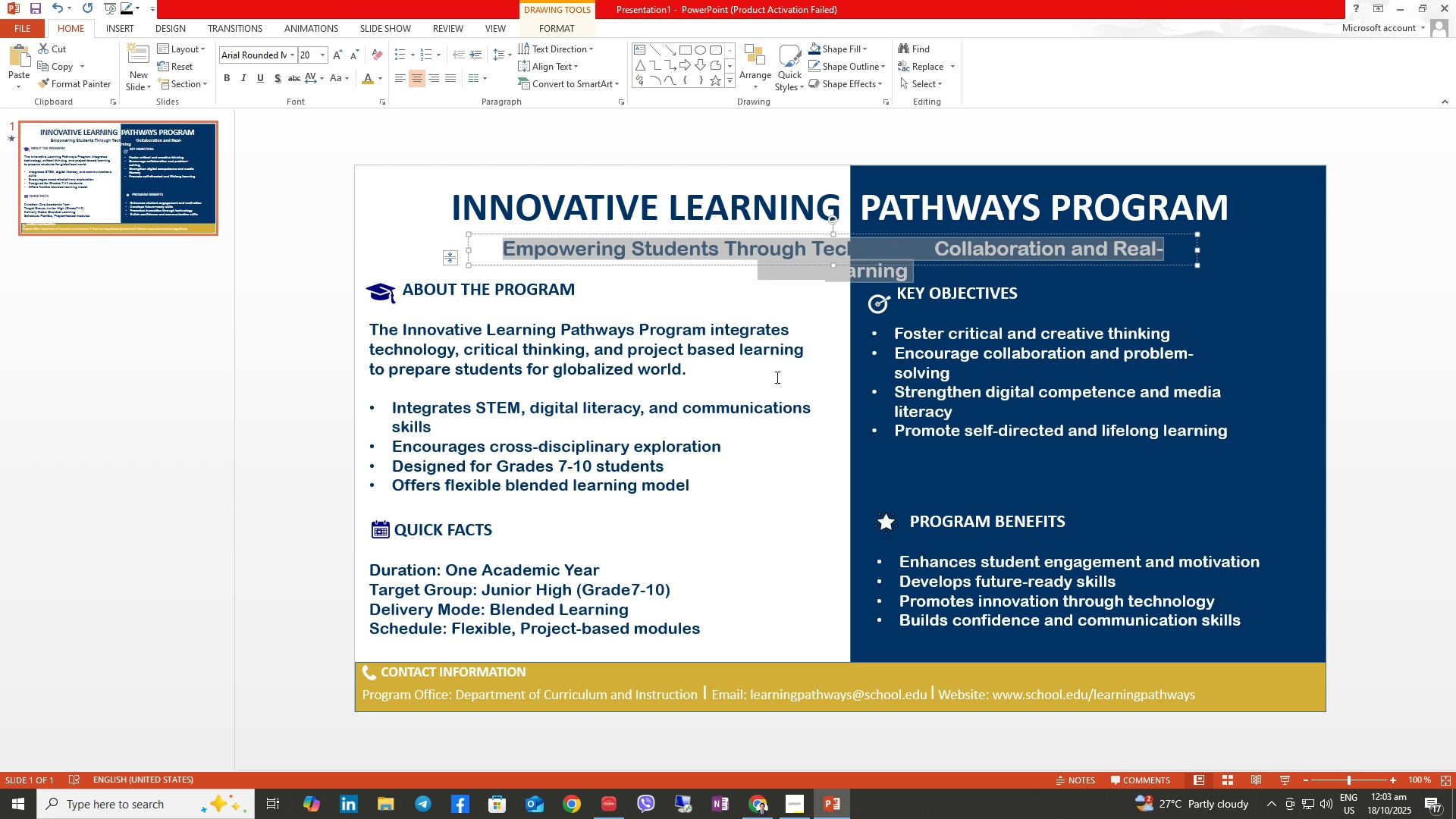 
left_click([753, 243])
 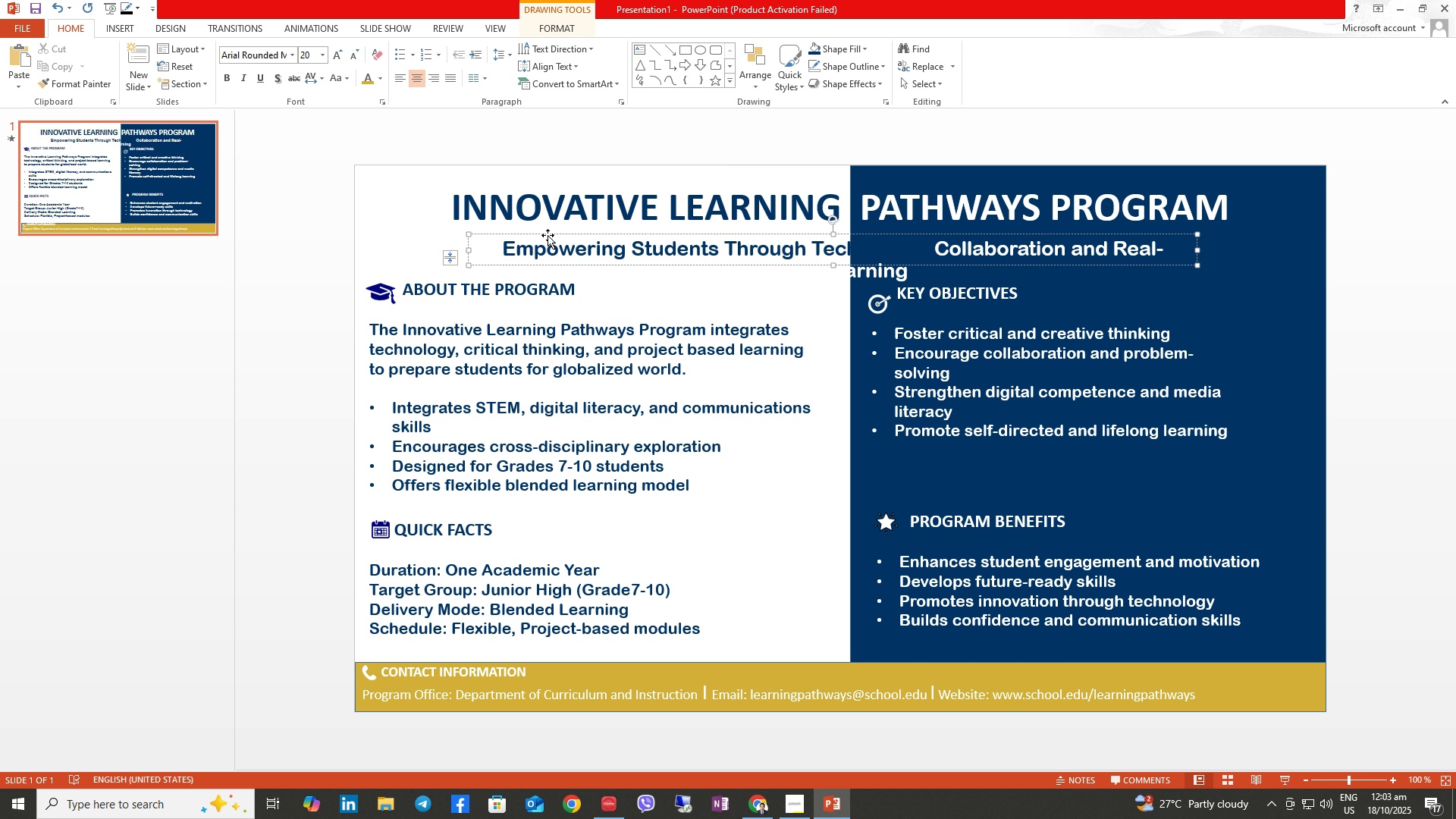 
right_click([551, 234])
 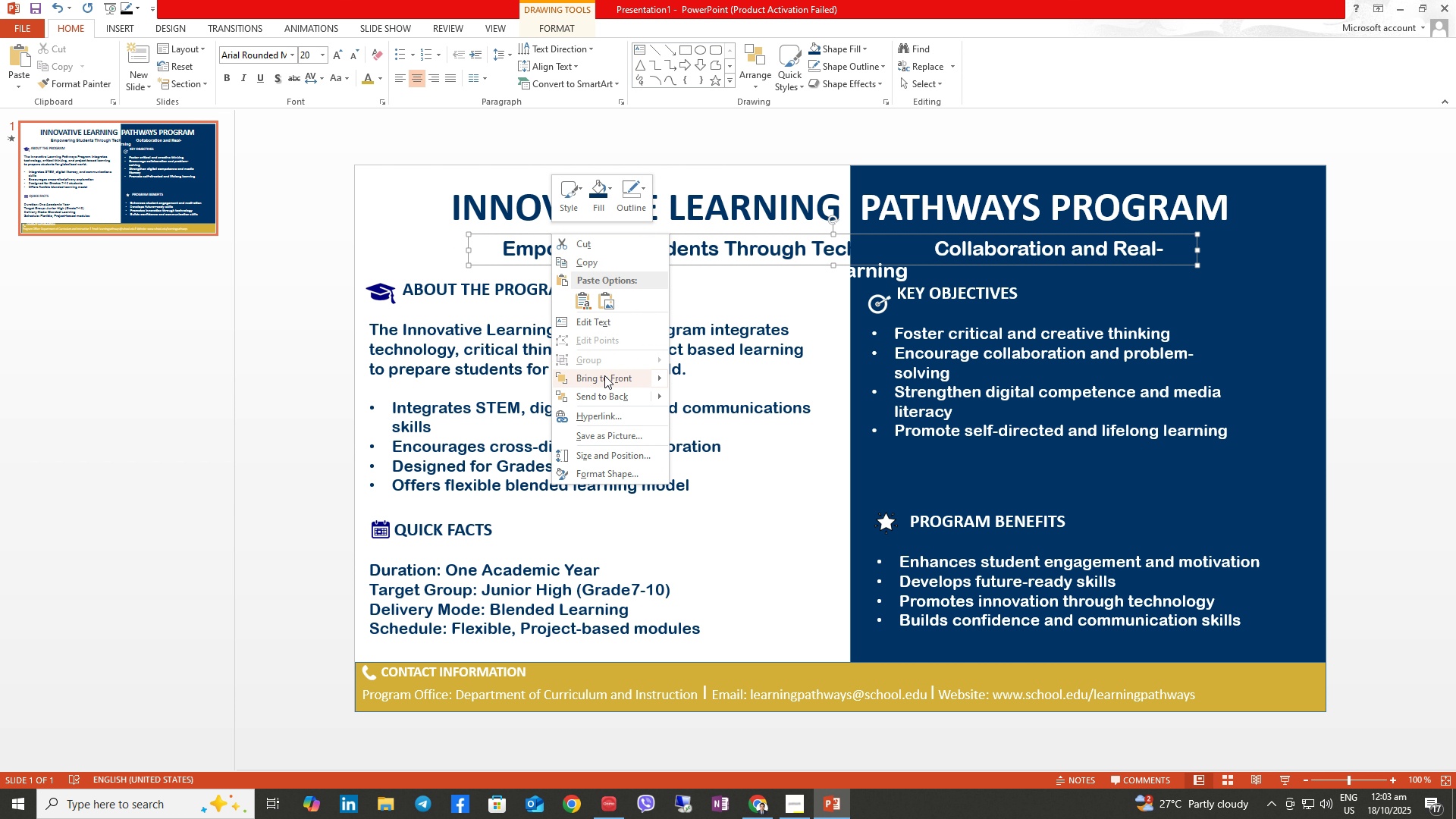 
left_click([604, 375])
 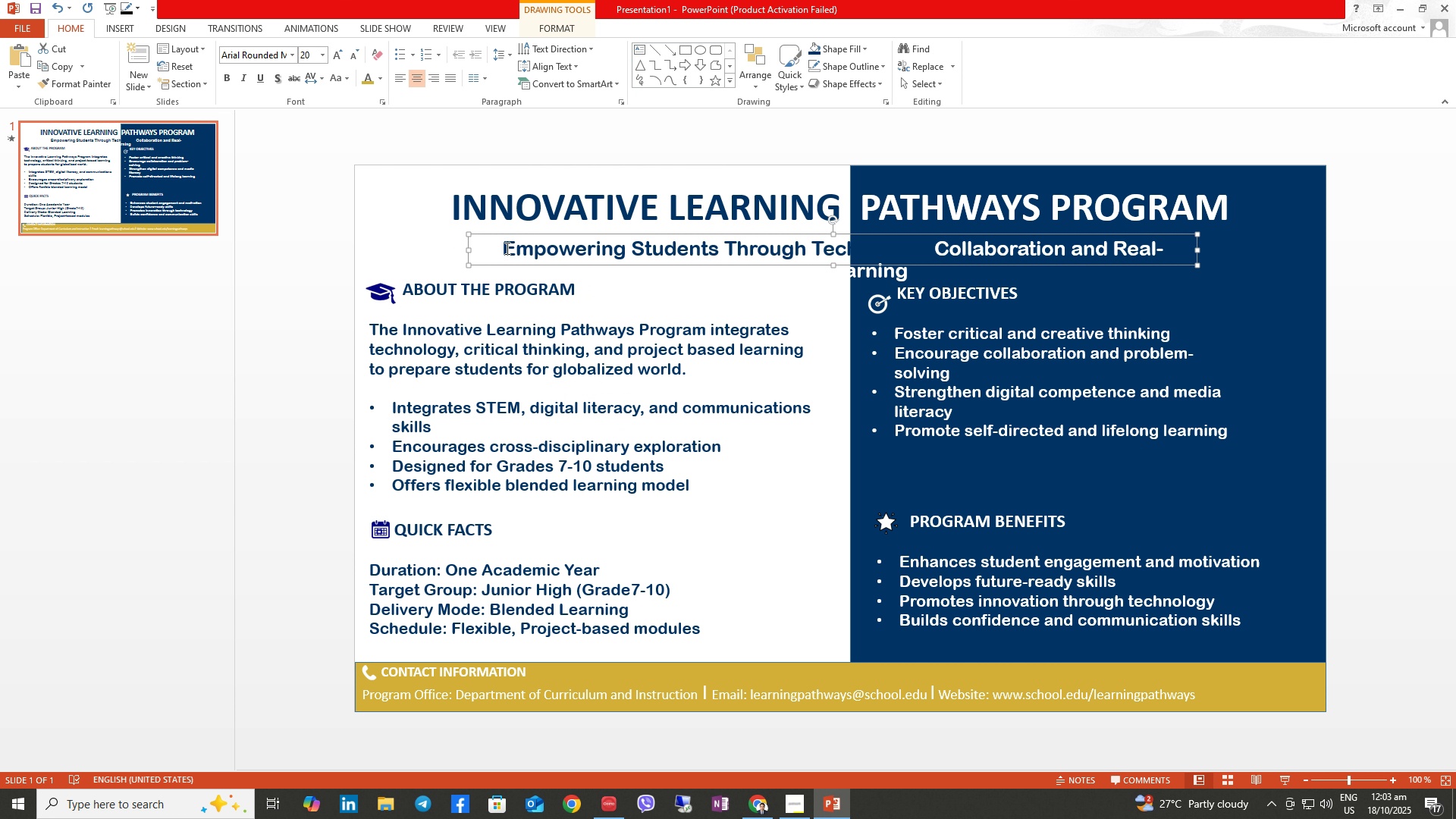 
left_click_drag(start_coordinate=[467, 251], to_coordinate=[360, 247])
 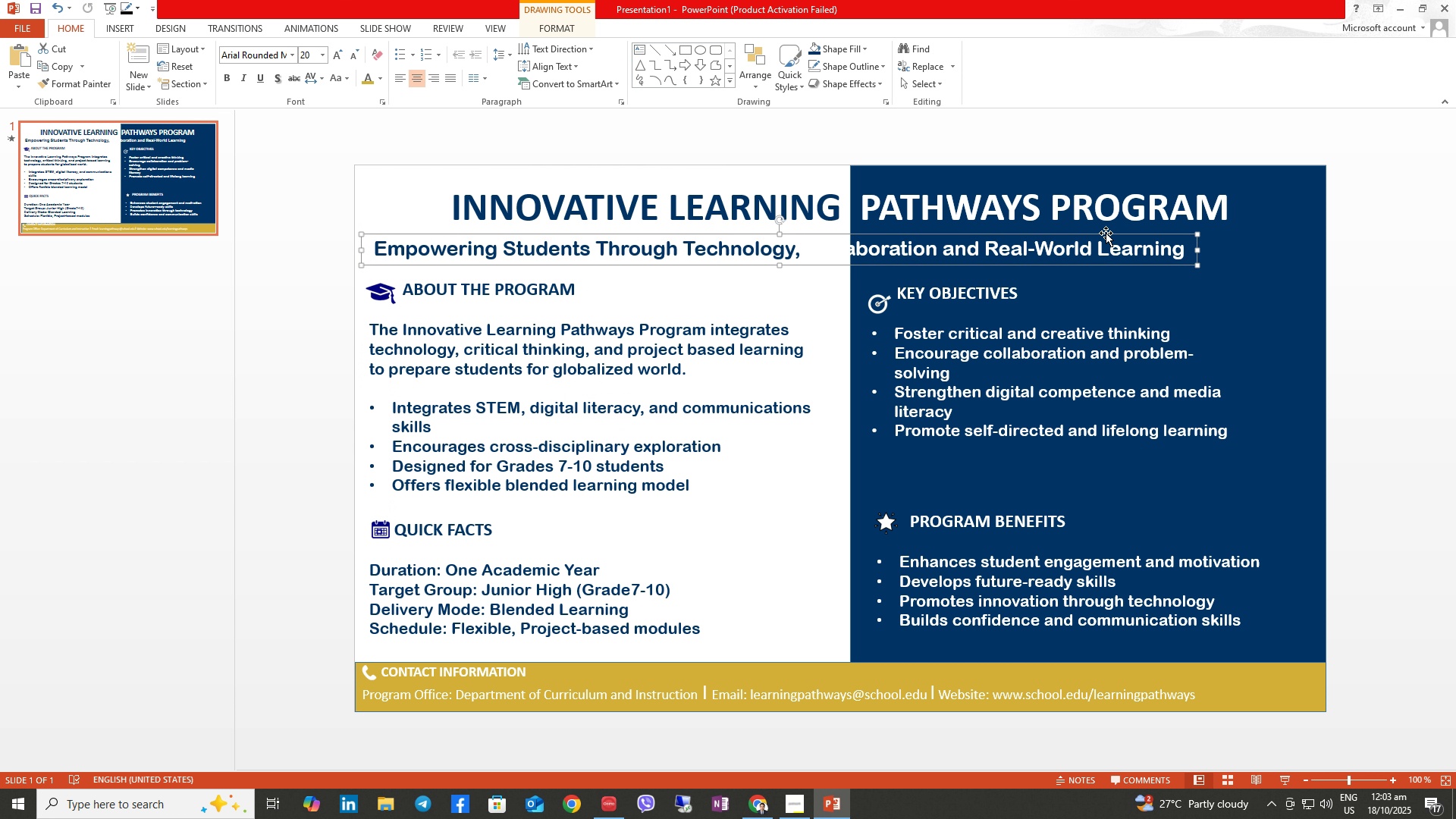 
left_click_drag(start_coordinate=[1106, 233], to_coordinate=[1153, 231])
 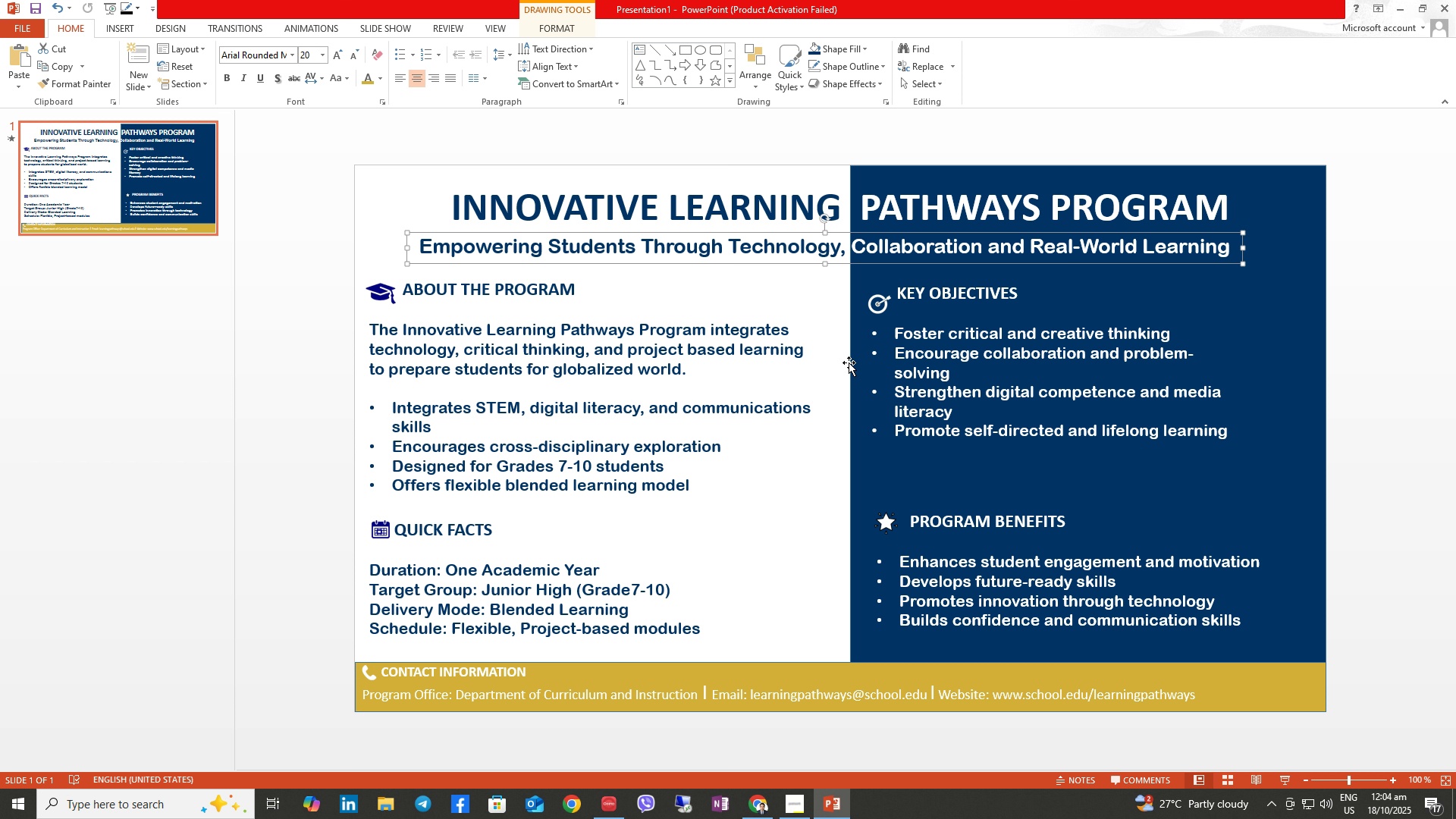 
left_click([849, 362])
 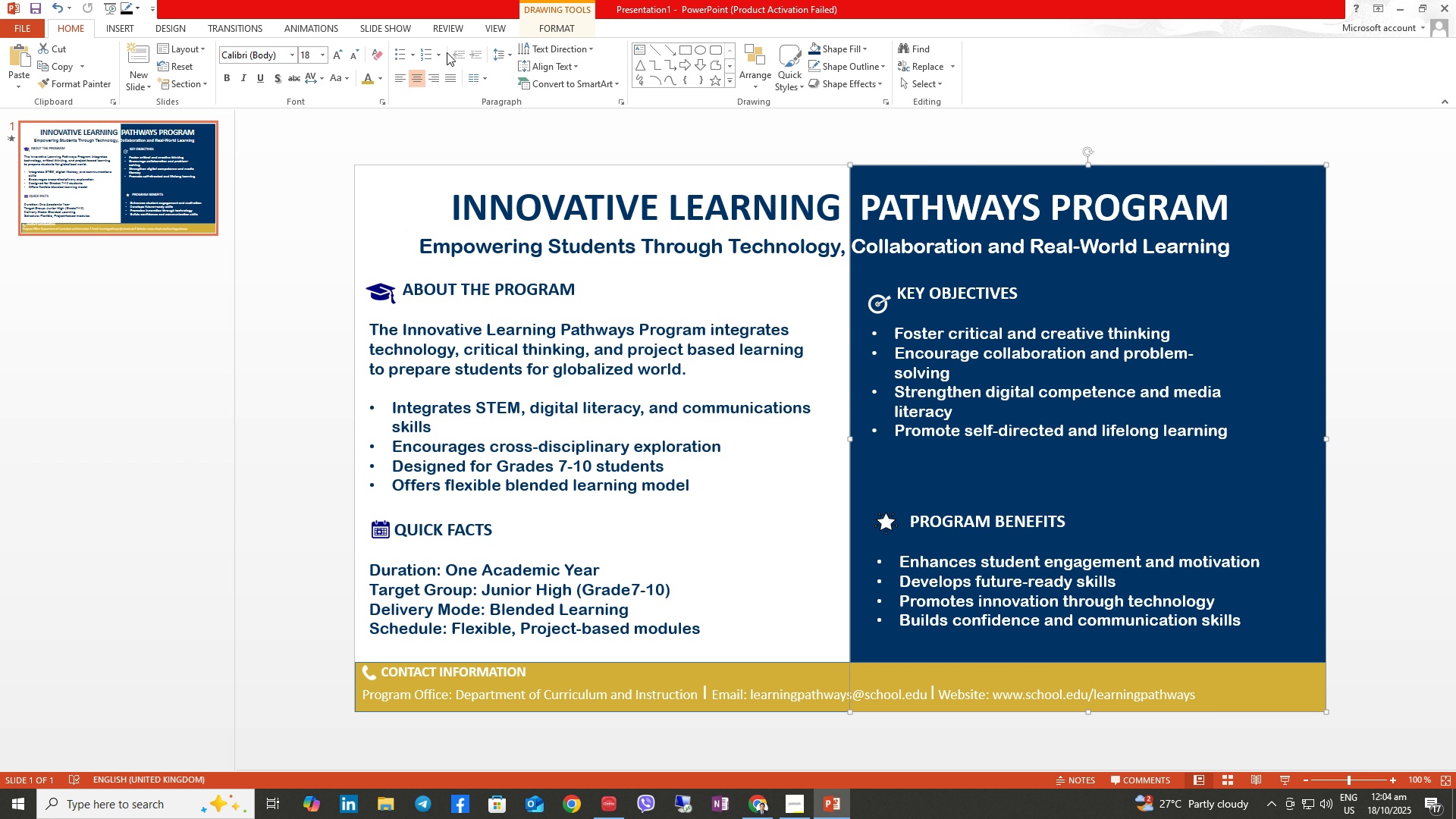 
left_click([396, 30])
 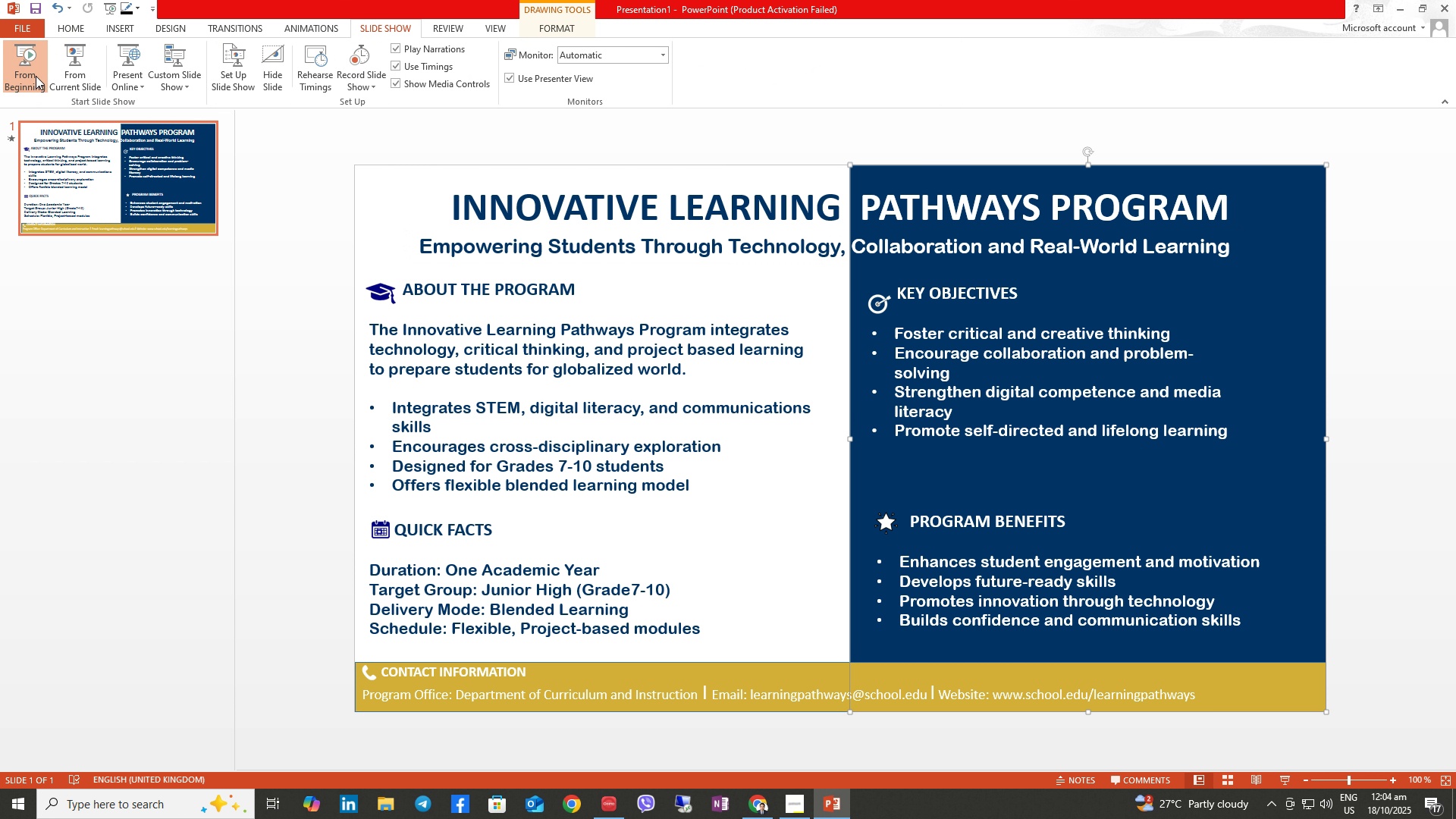 
left_click([36, 76])
 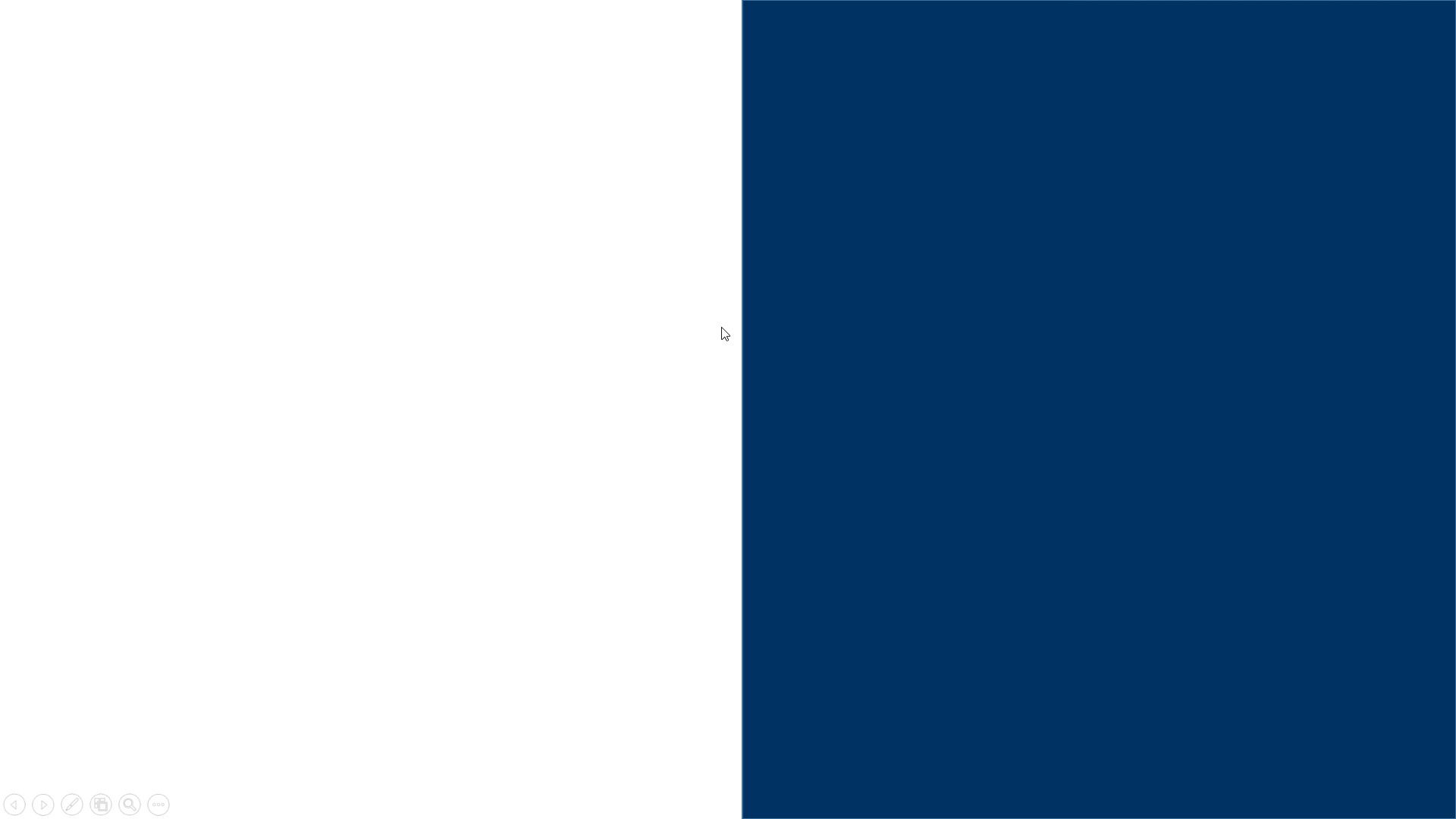 
key(ArrowDown)
 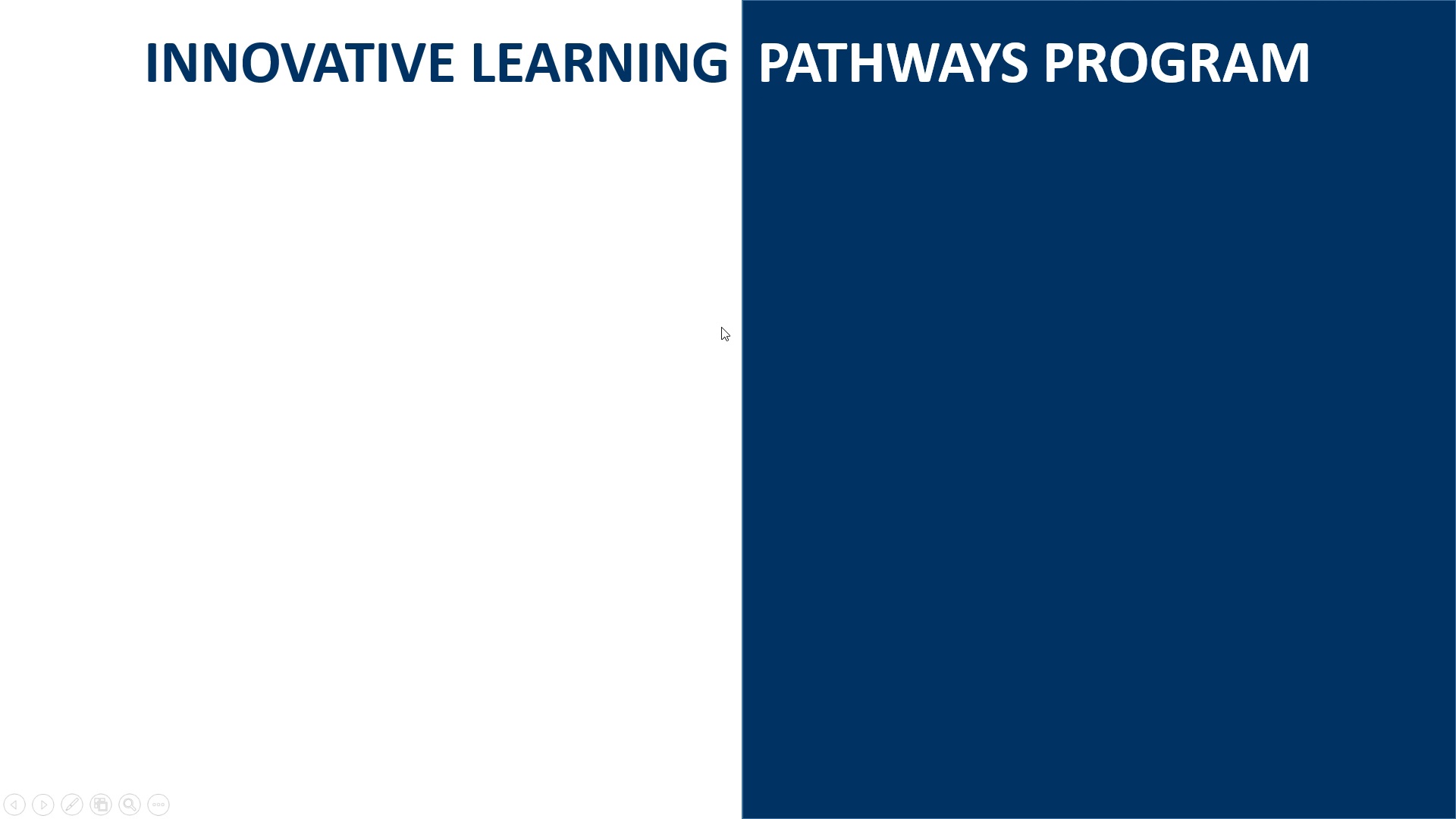 
key(ArrowDown)
 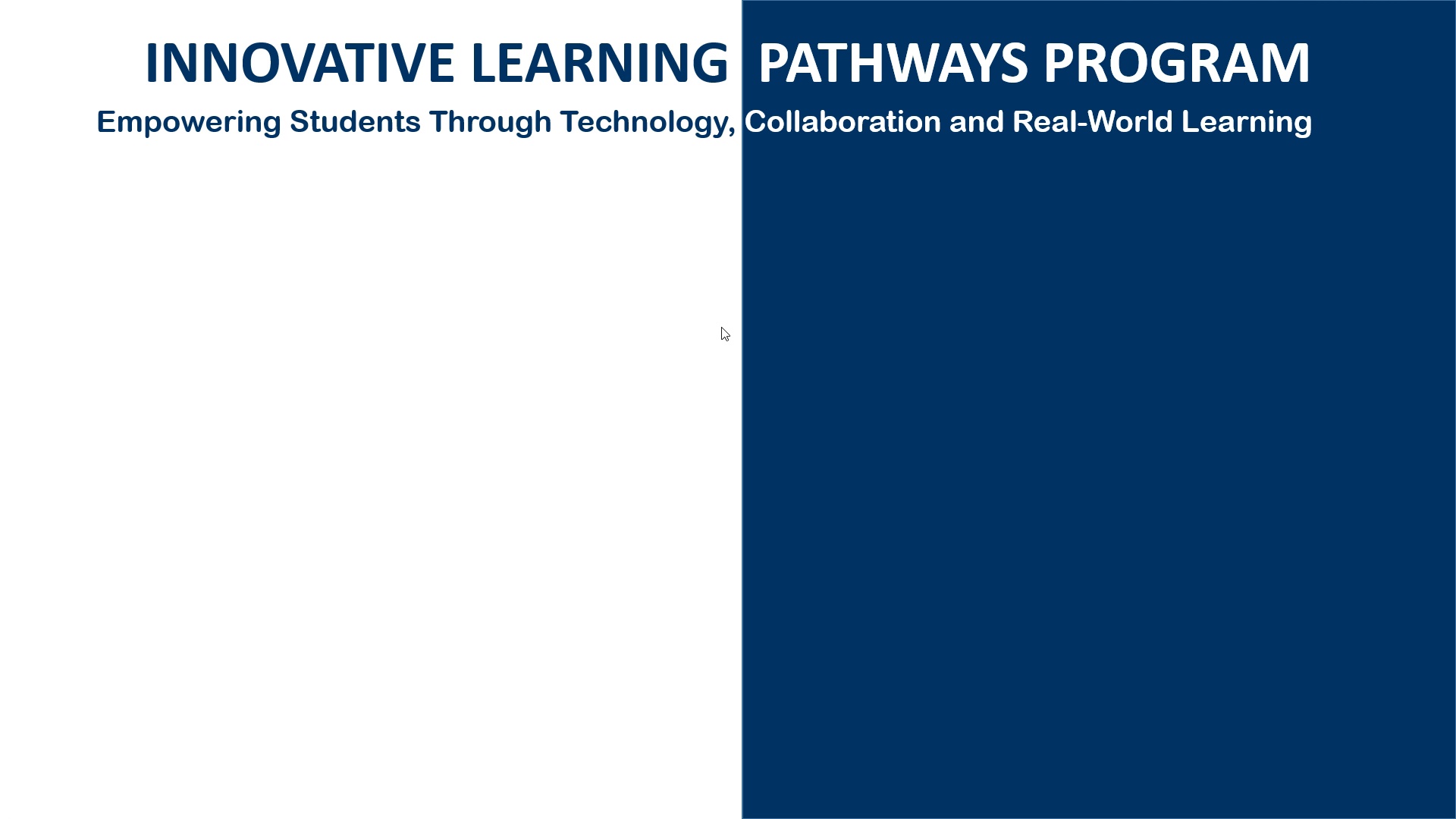 
key(ArrowDown)
 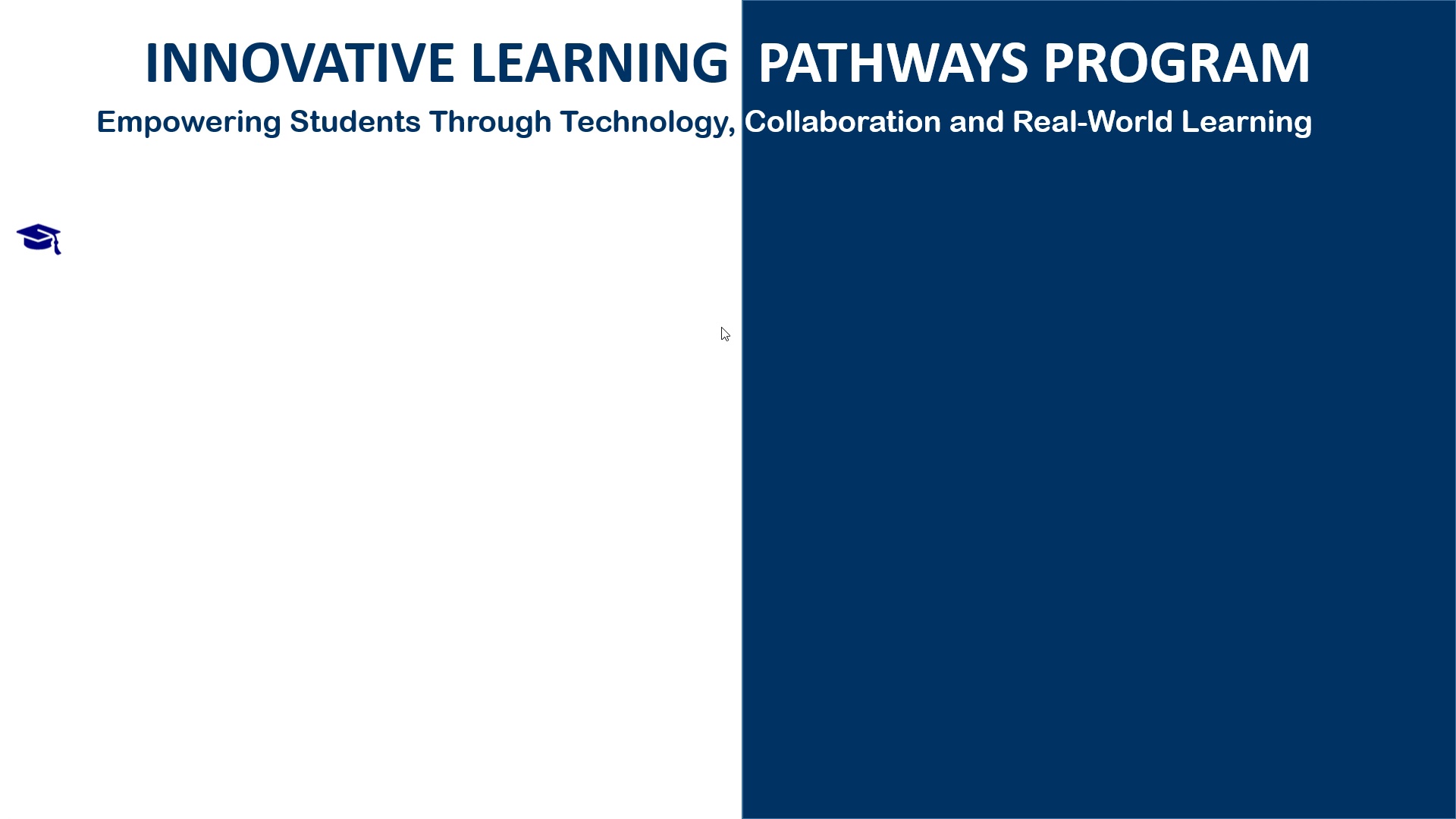 
key(ArrowDown)
 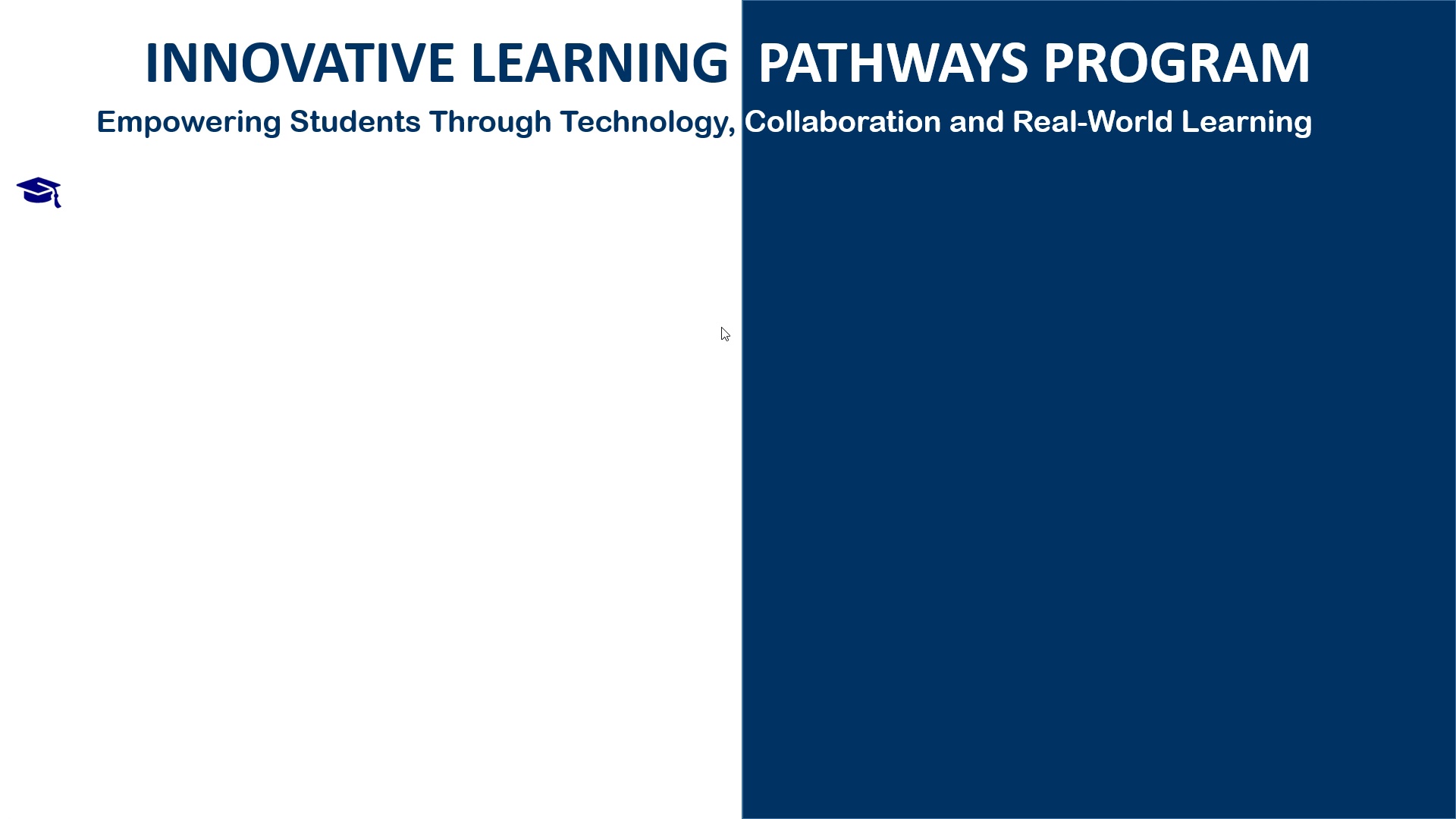 
key(ArrowDown)
 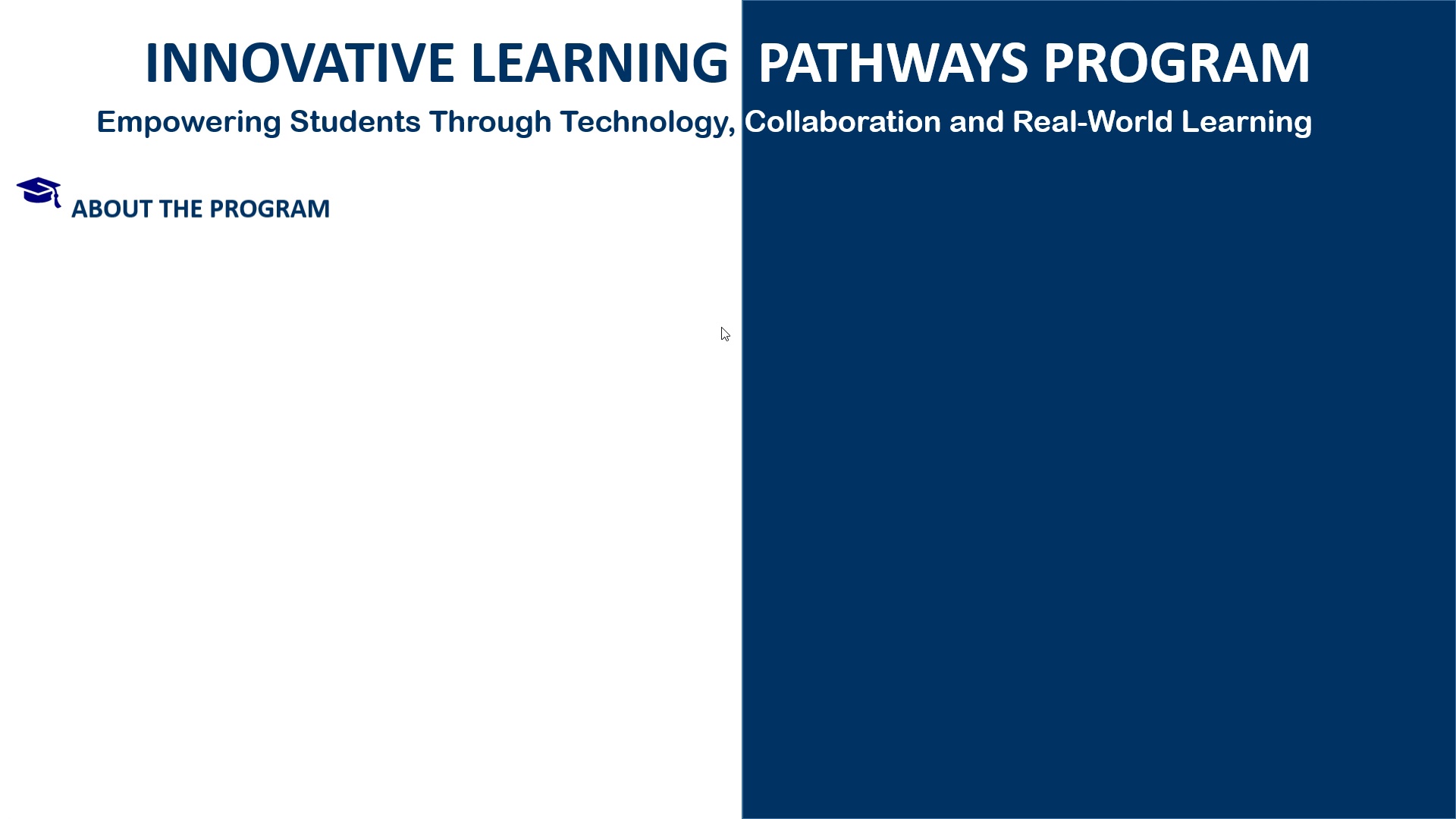 
key(ArrowDown)
 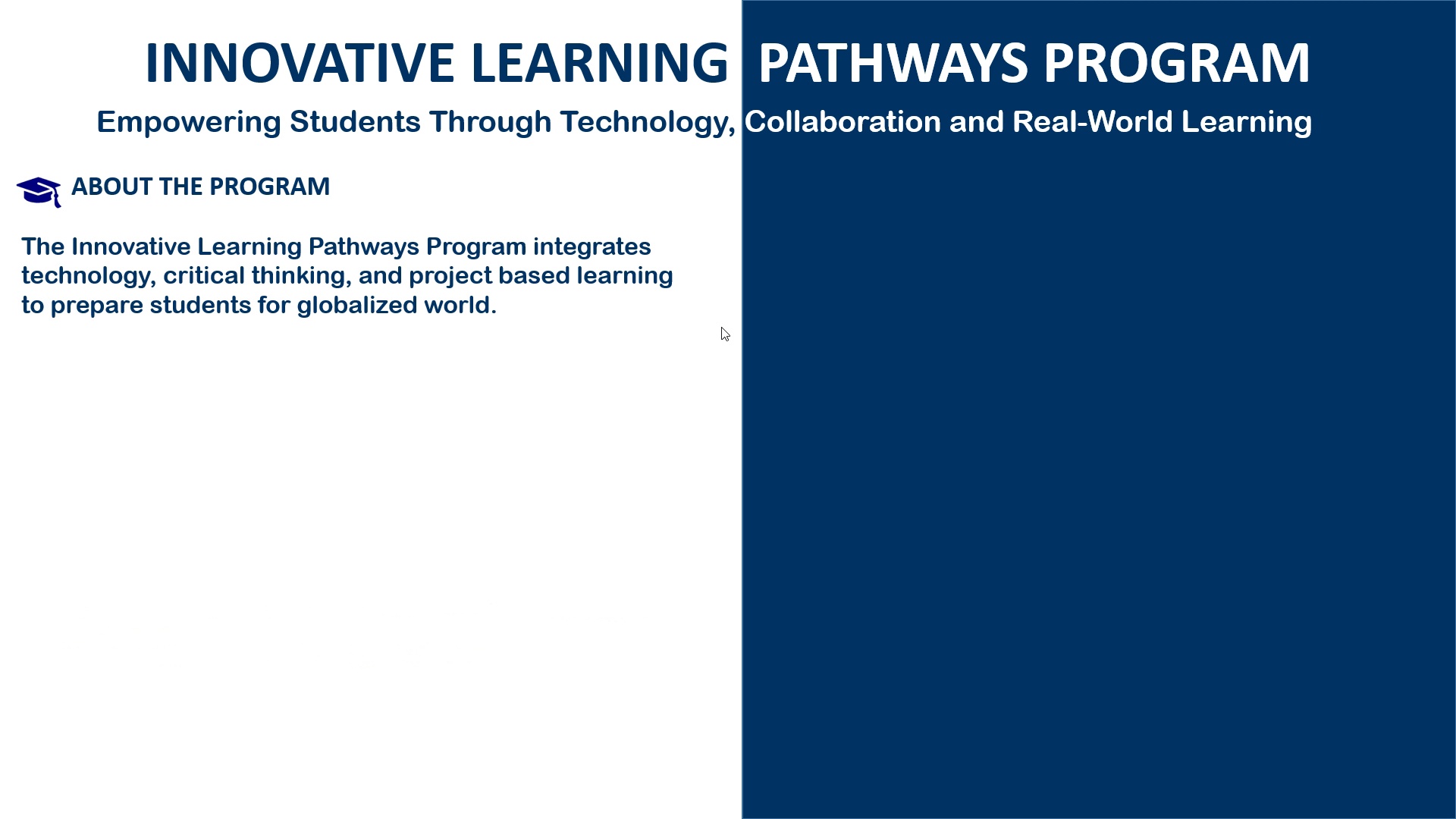 
key(ArrowDown)
 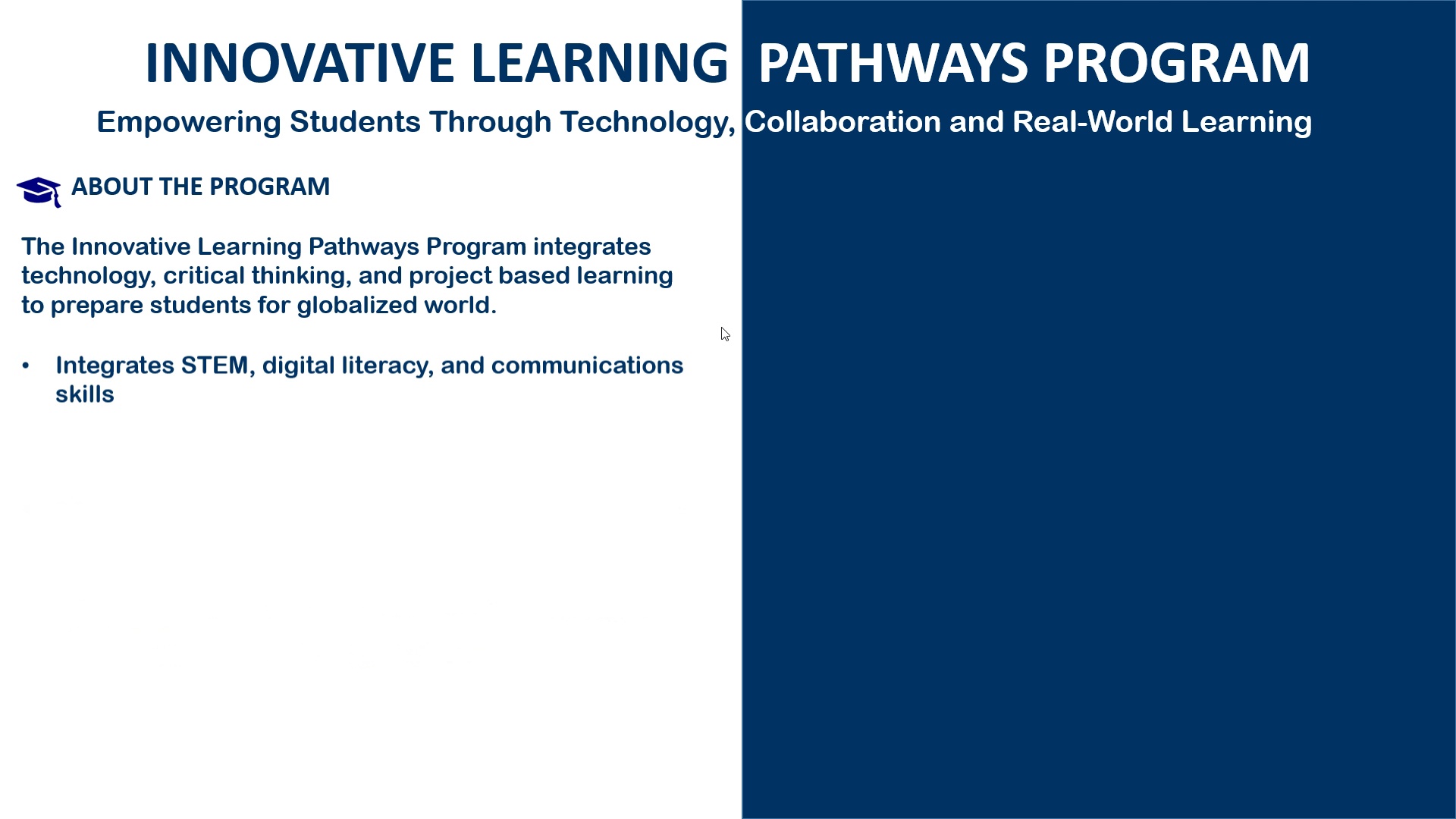 
key(ArrowDown)
 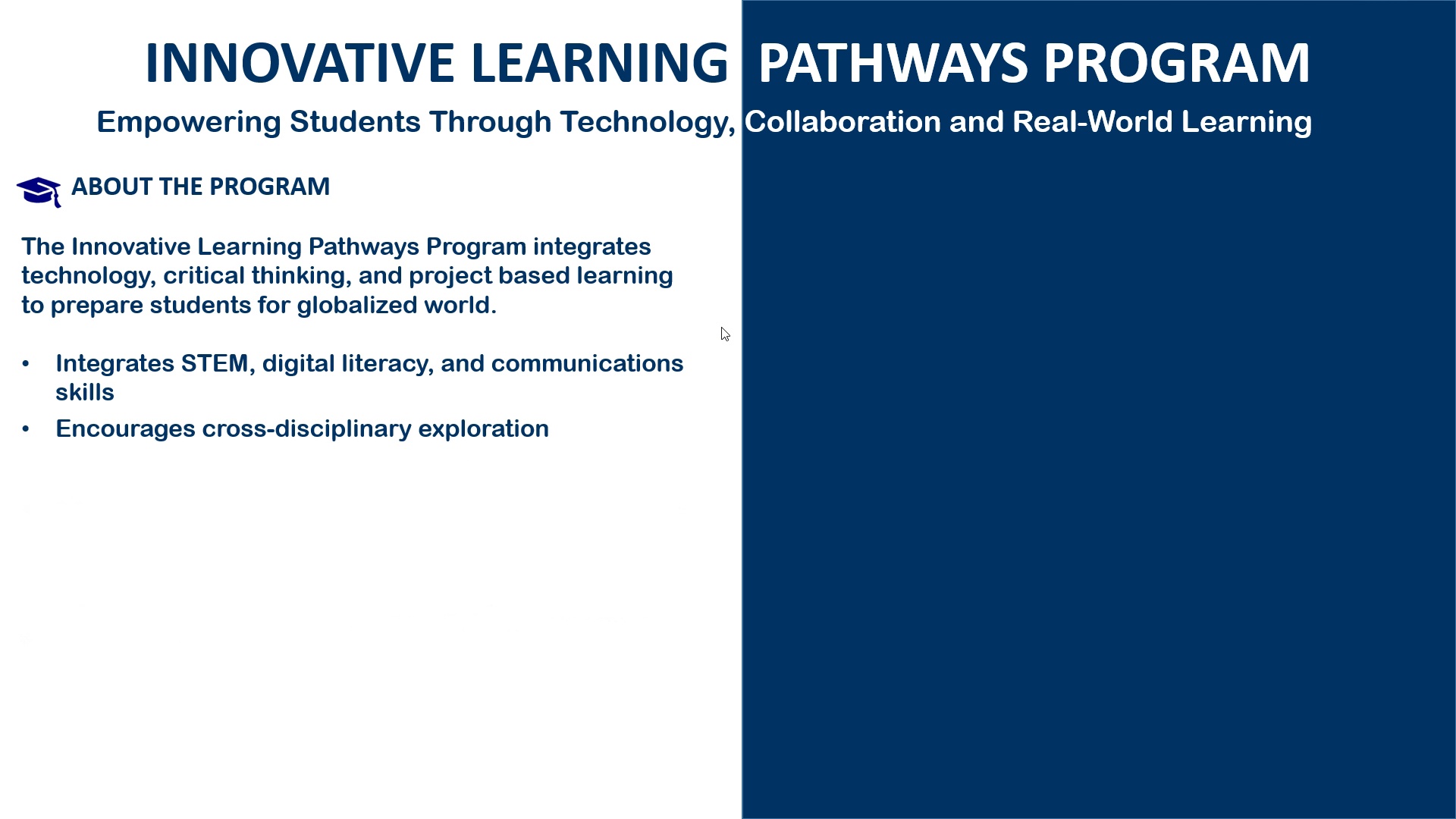 
key(ArrowDown)
 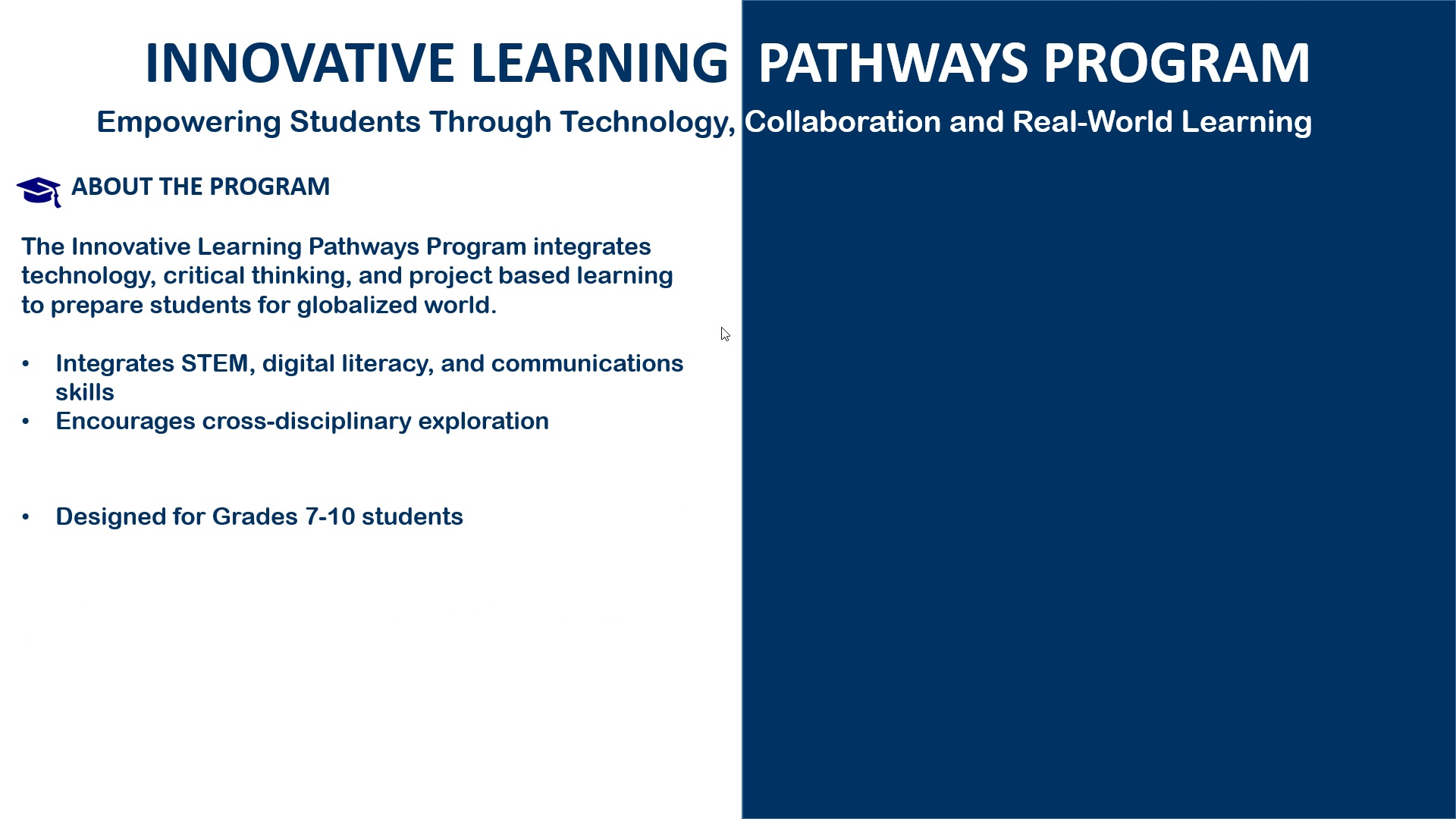 
key(ArrowDown)
 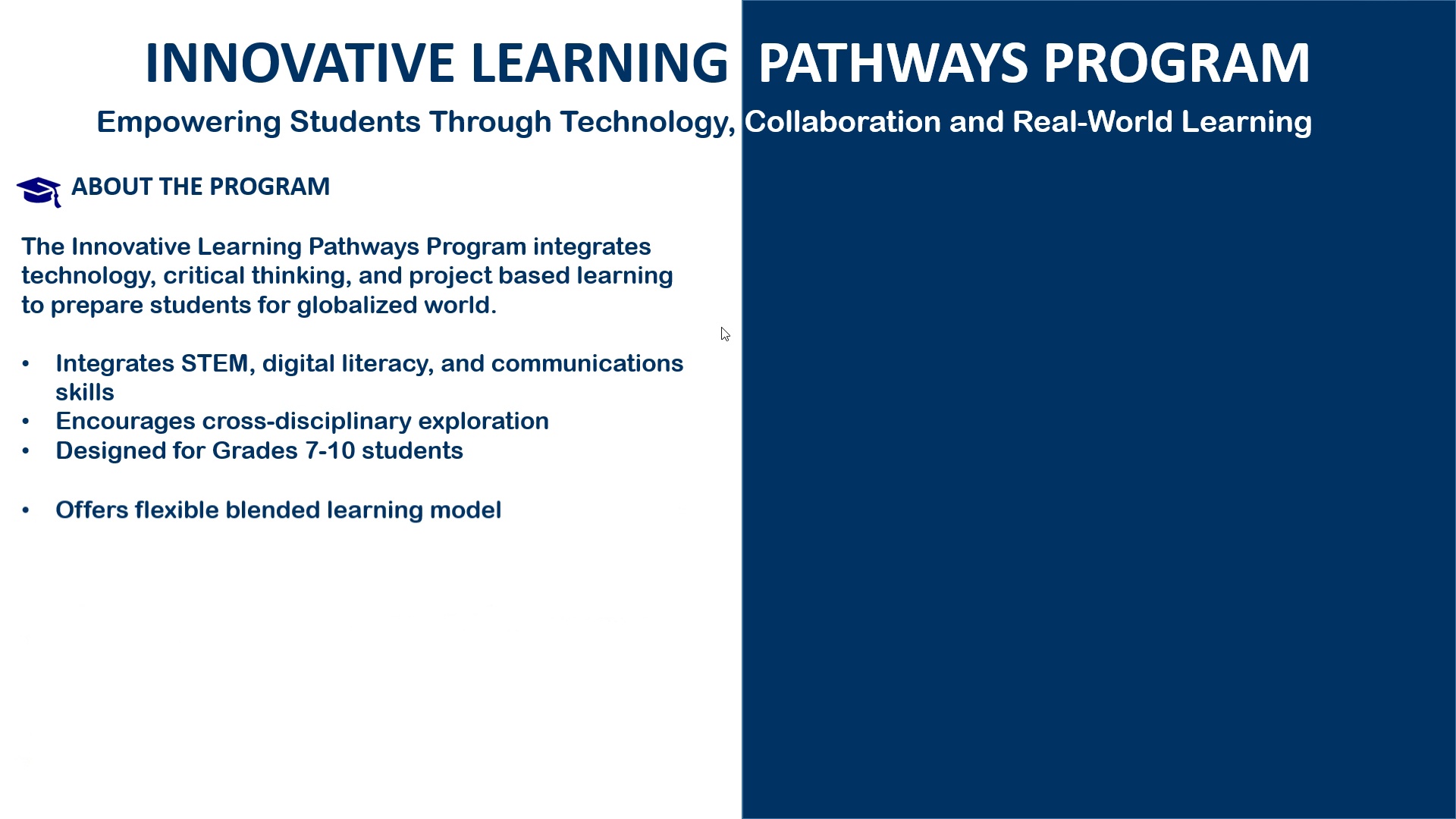 
key(ArrowDown)
 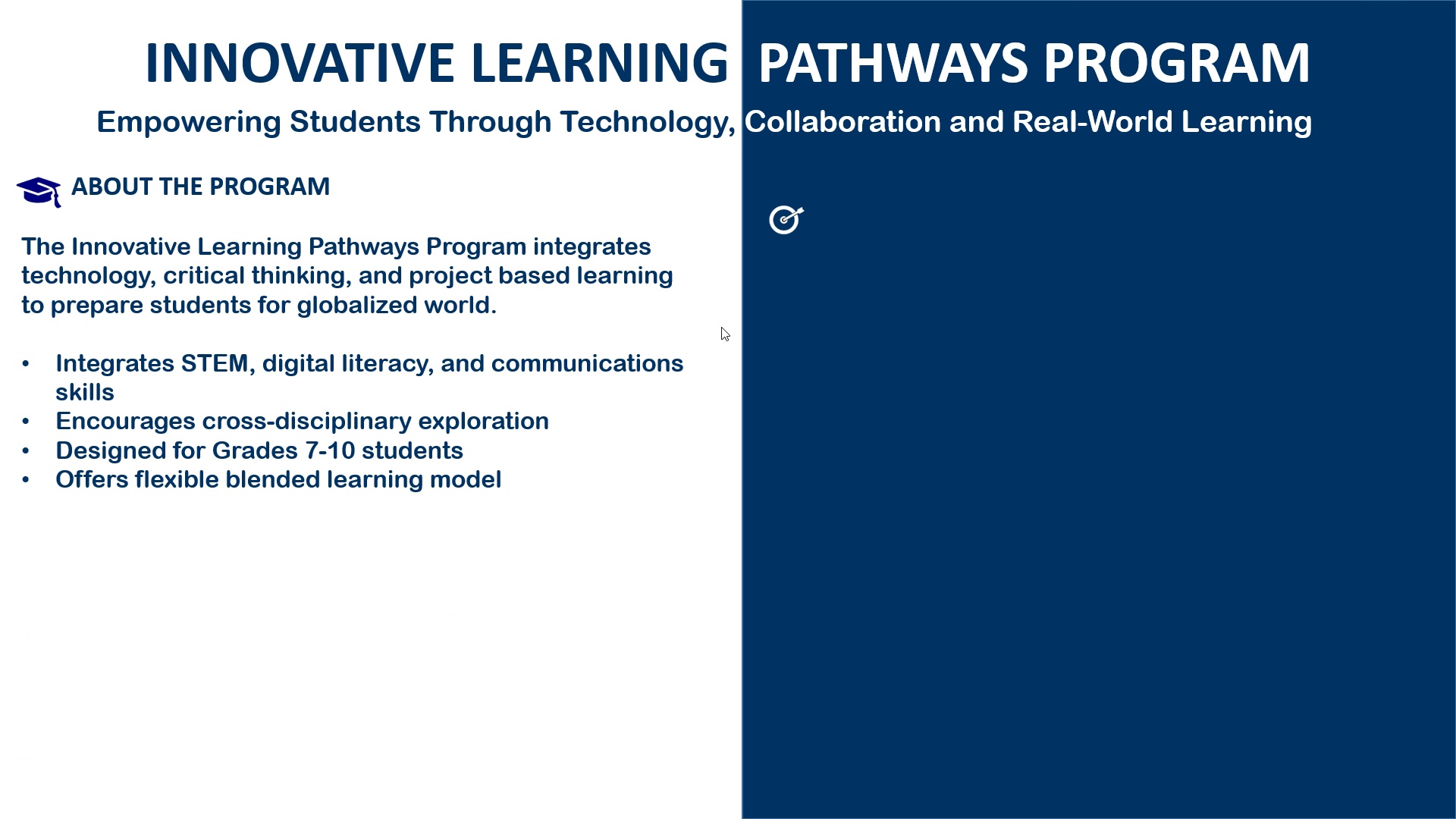 
key(ArrowDown)
 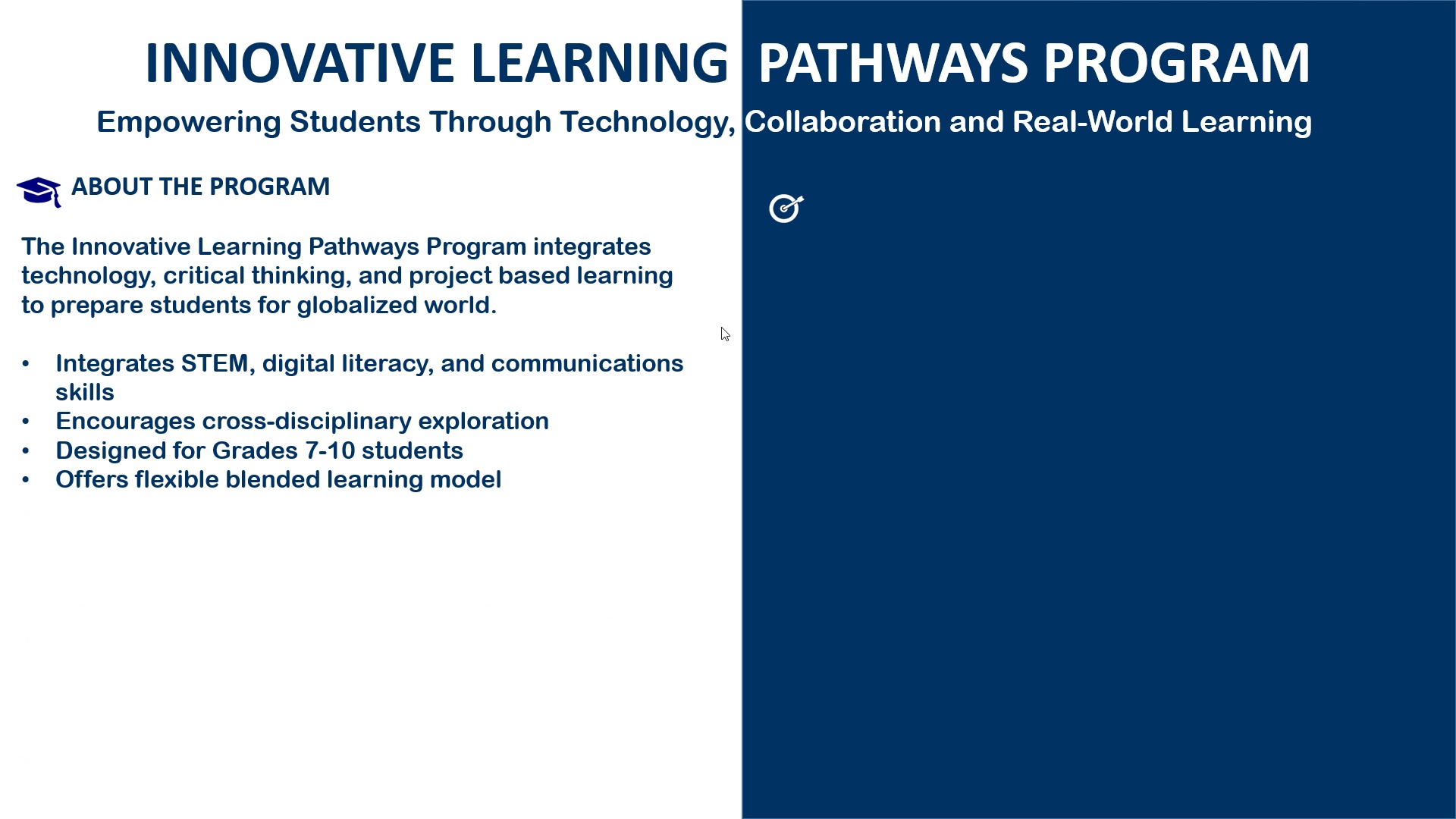 
key(ArrowDown)
 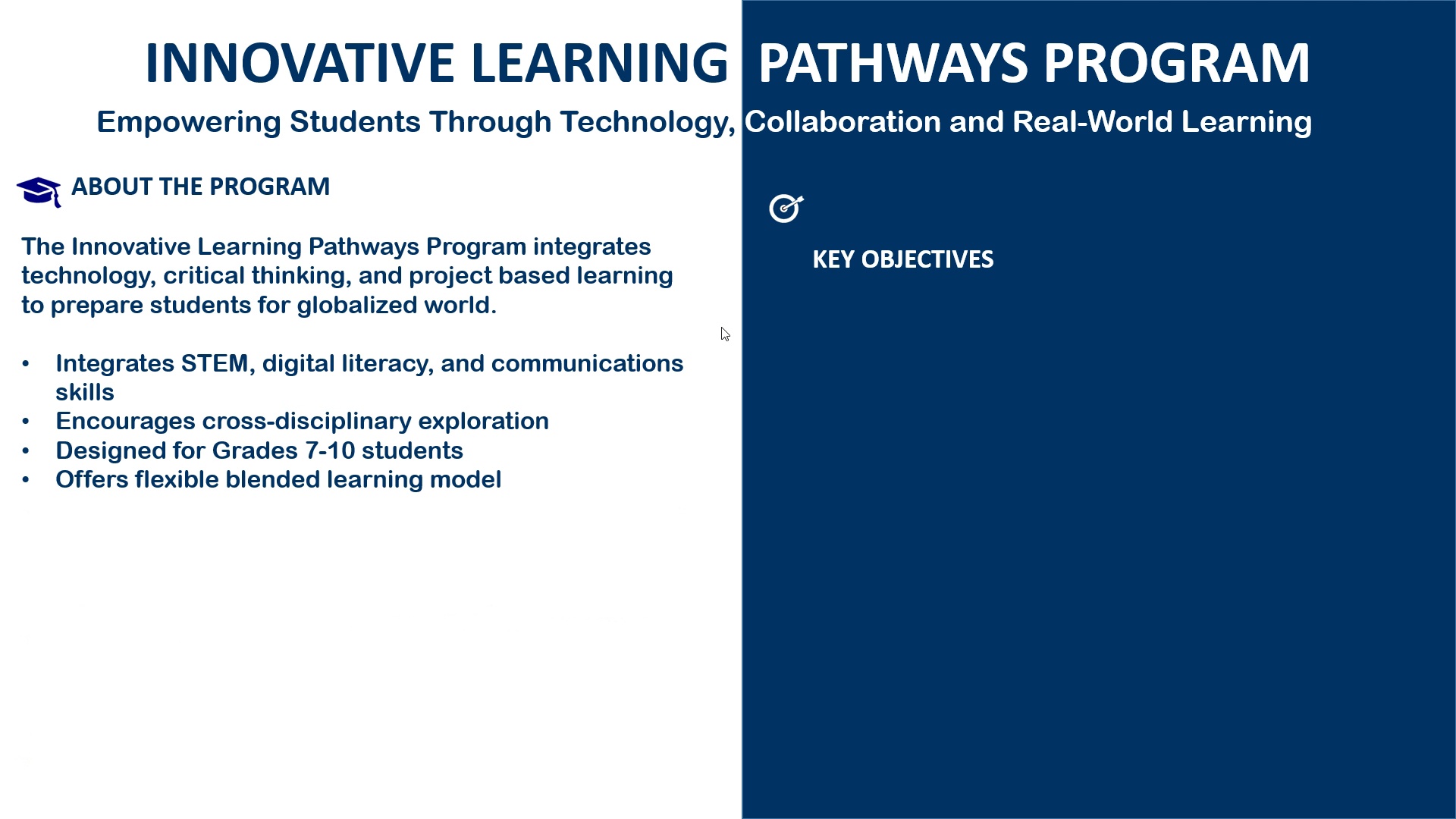 
key(ArrowDown)
 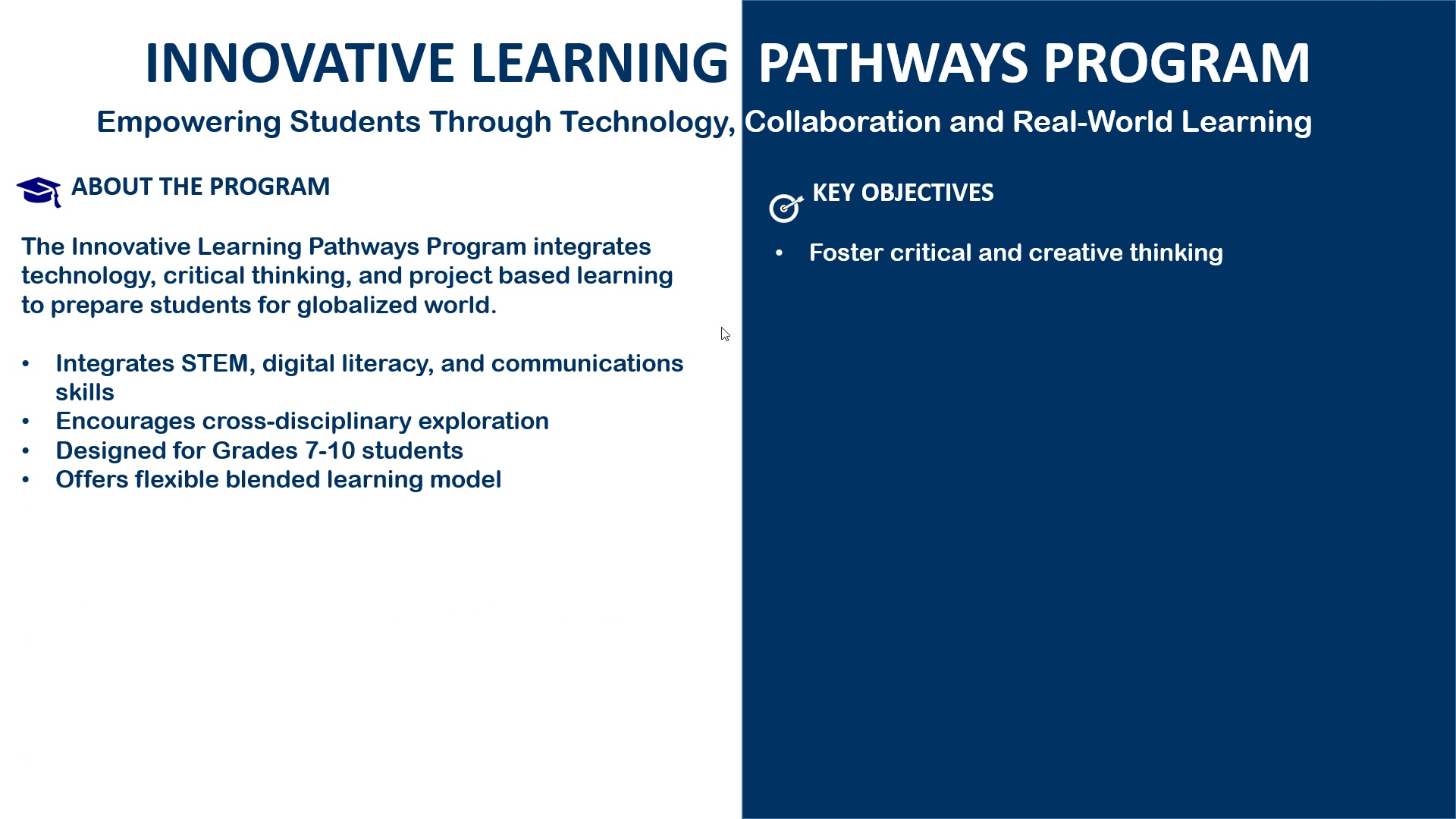 
key(ArrowDown)
 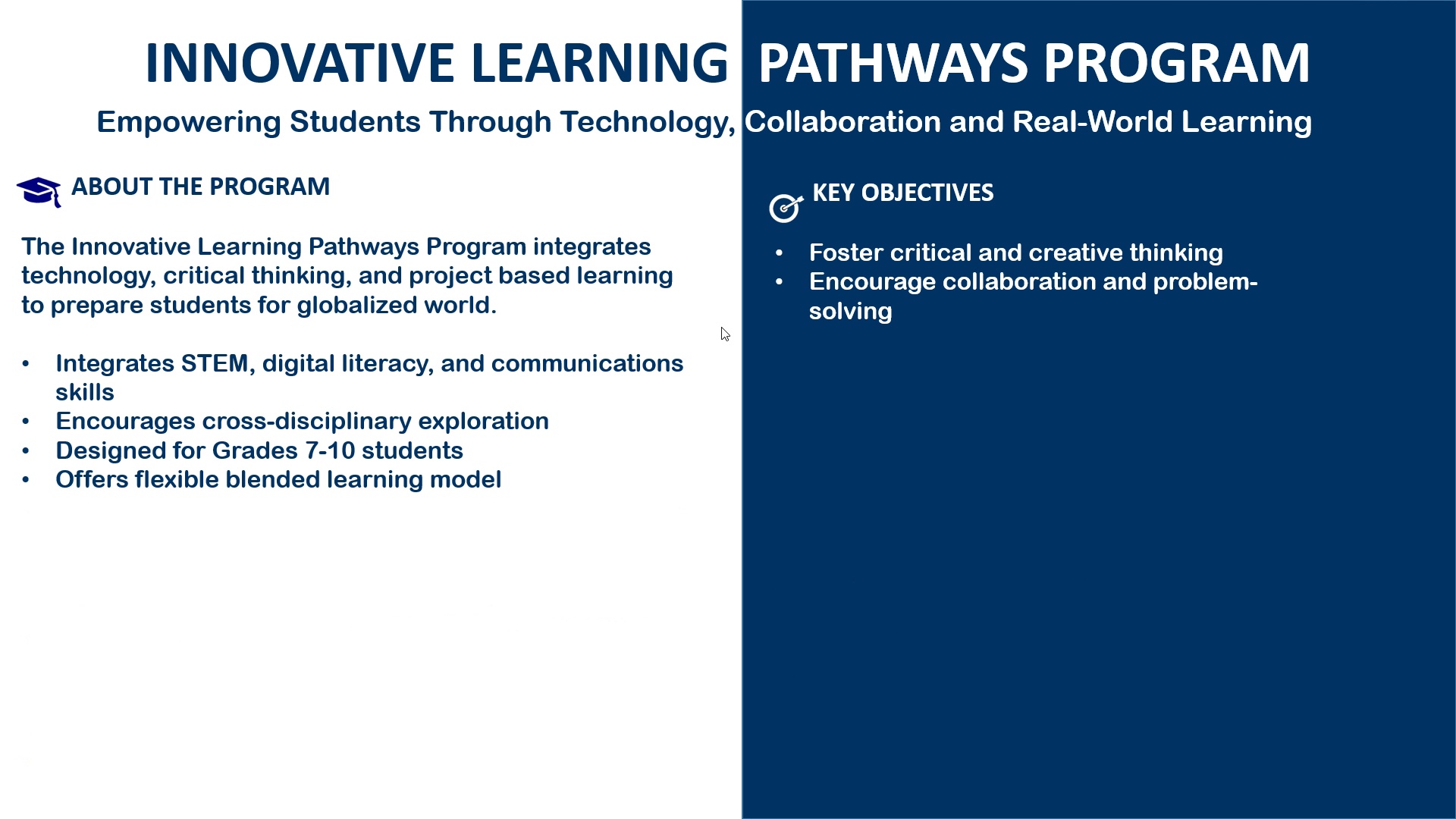 
key(ArrowDown)
 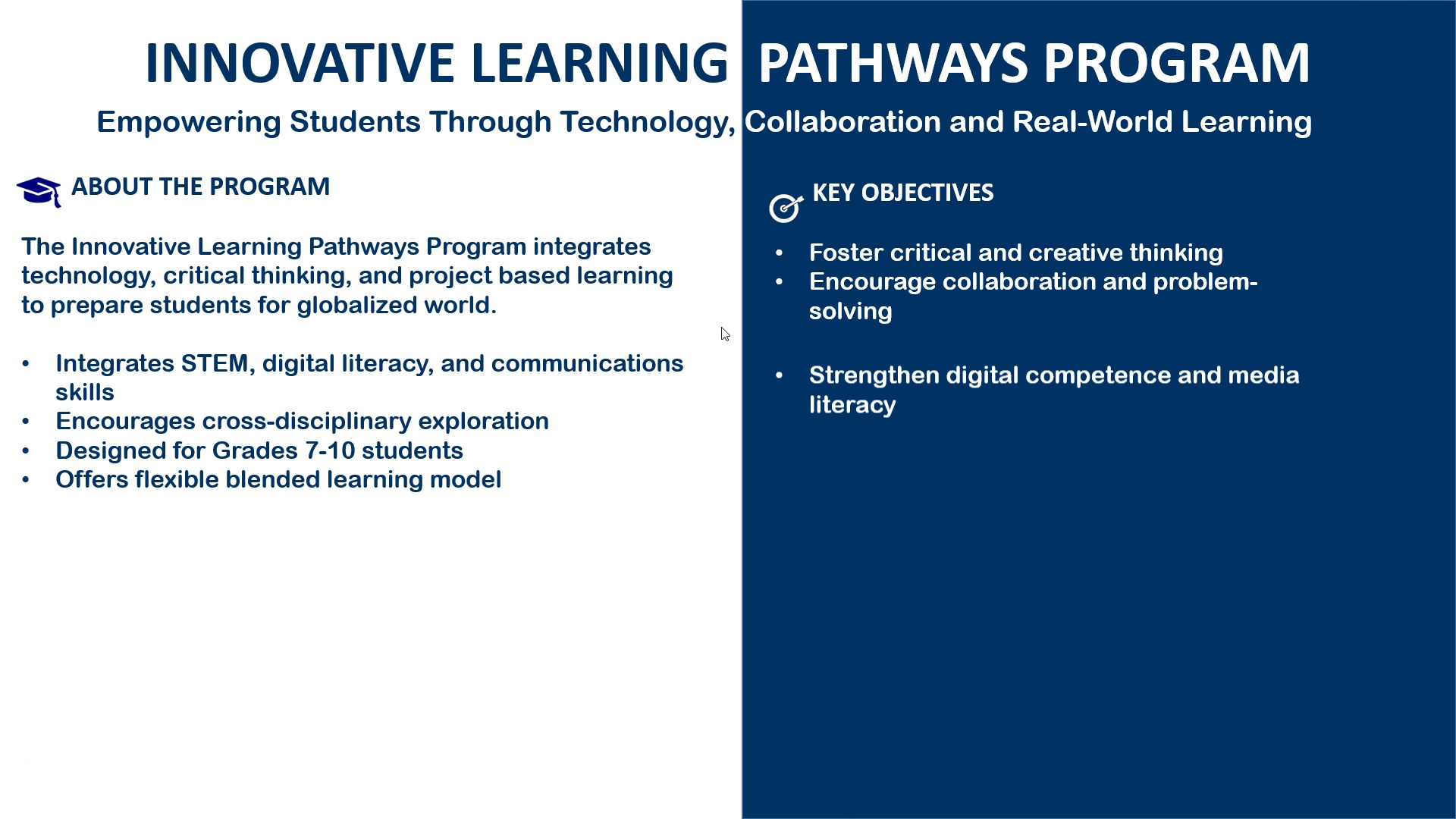 
key(ArrowDown)
 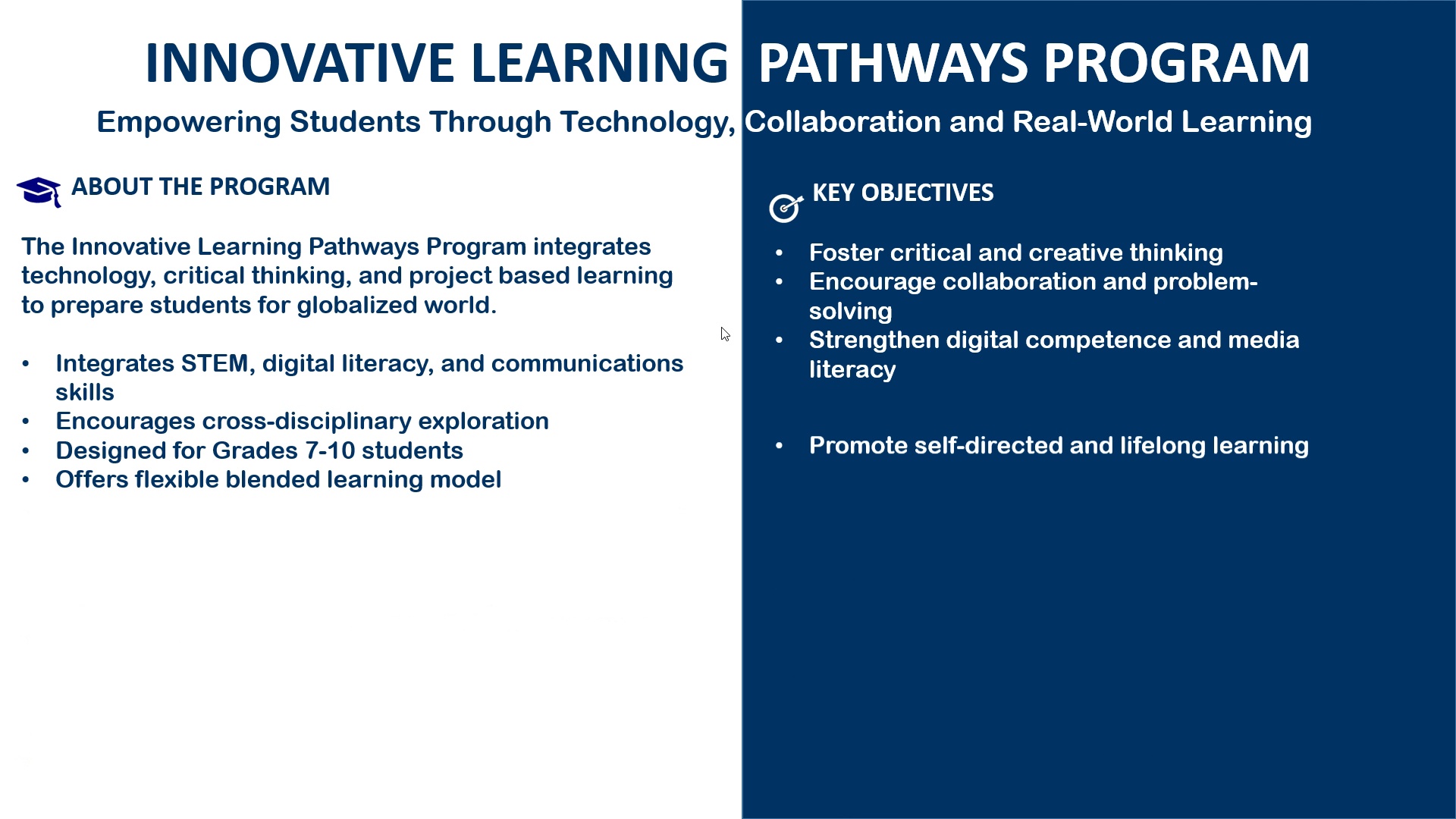 
key(ArrowDown)
 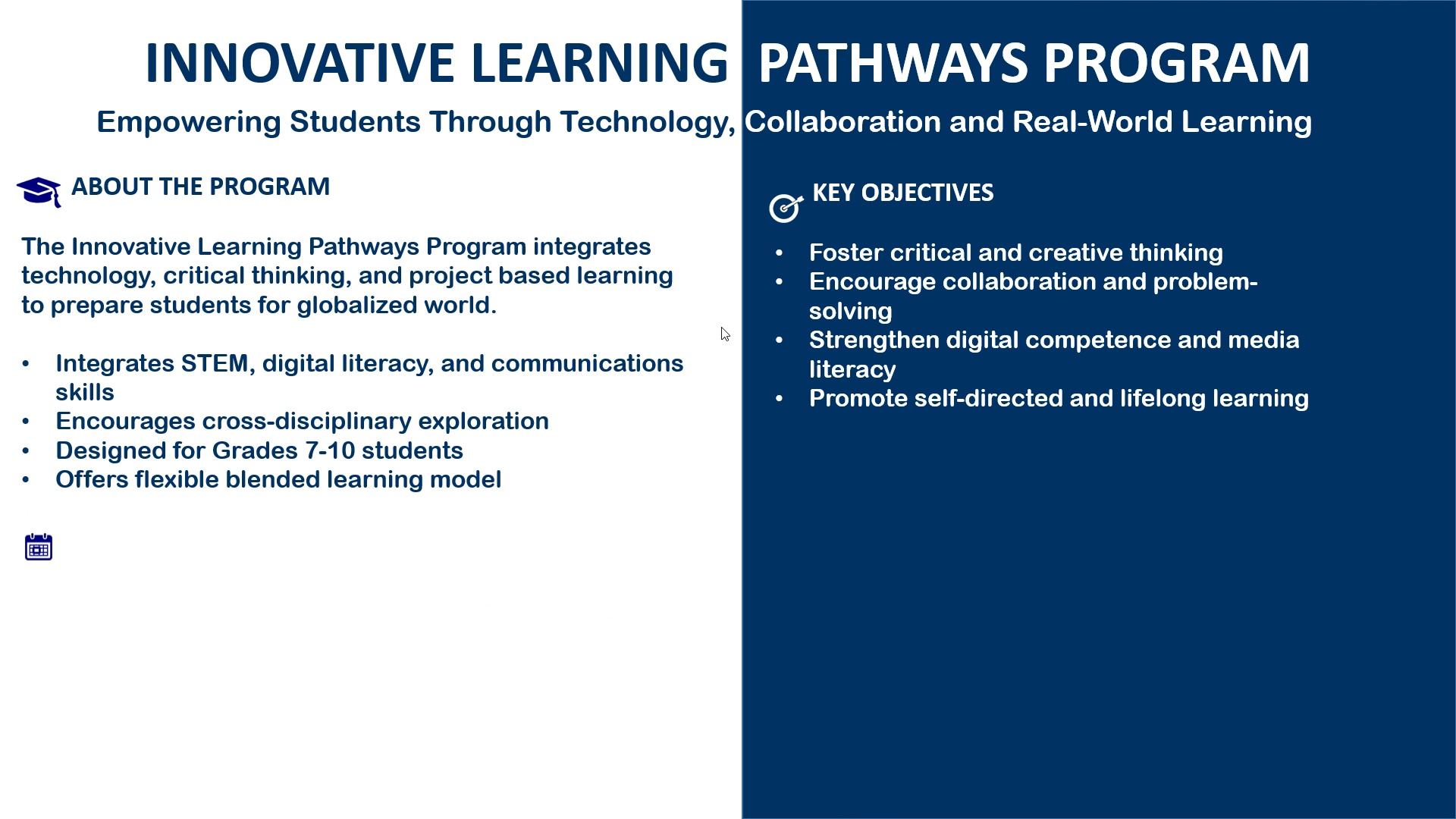 
key(ArrowDown)
 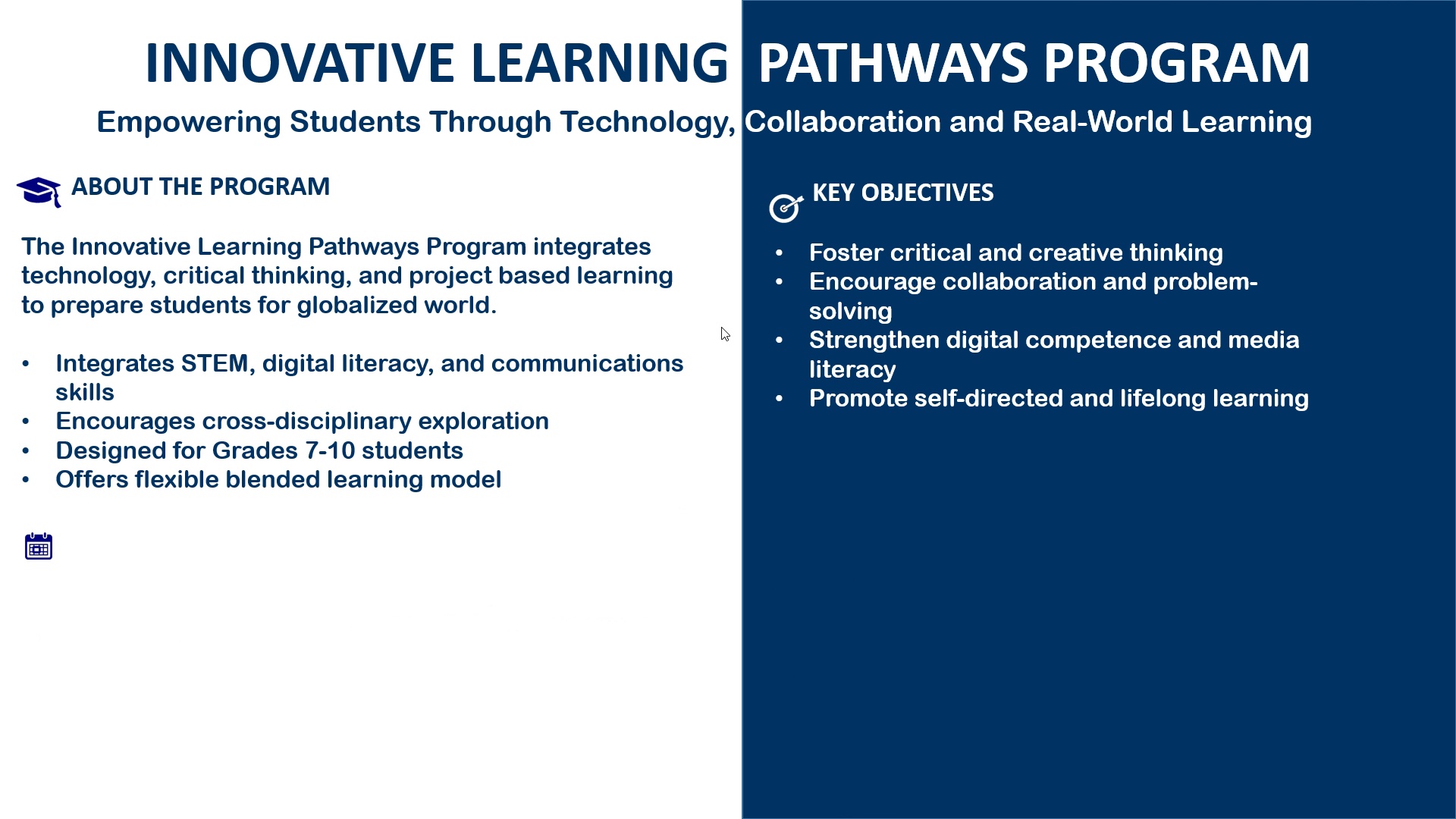 
key(ArrowDown)
 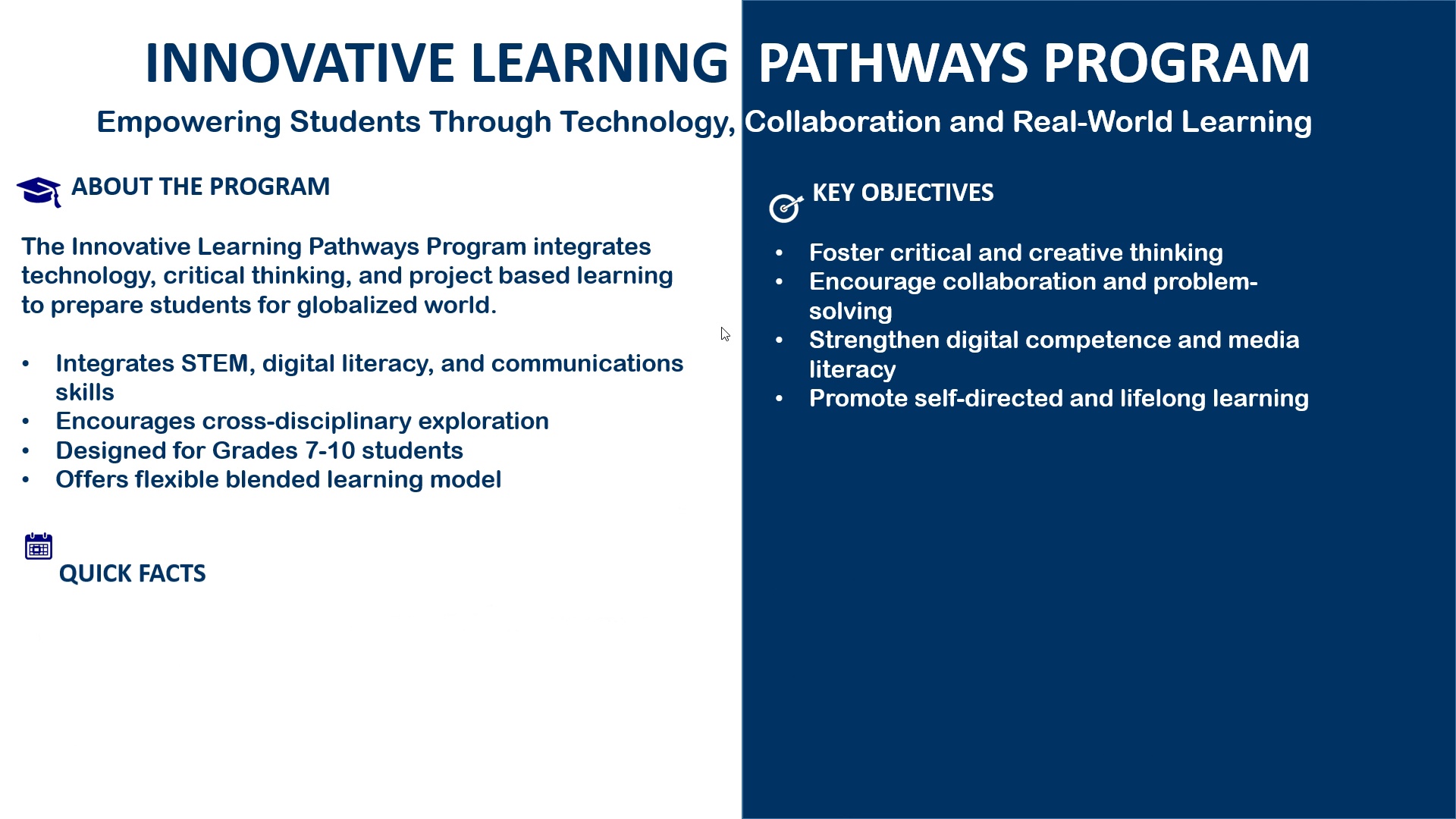 
key(ArrowDown)
 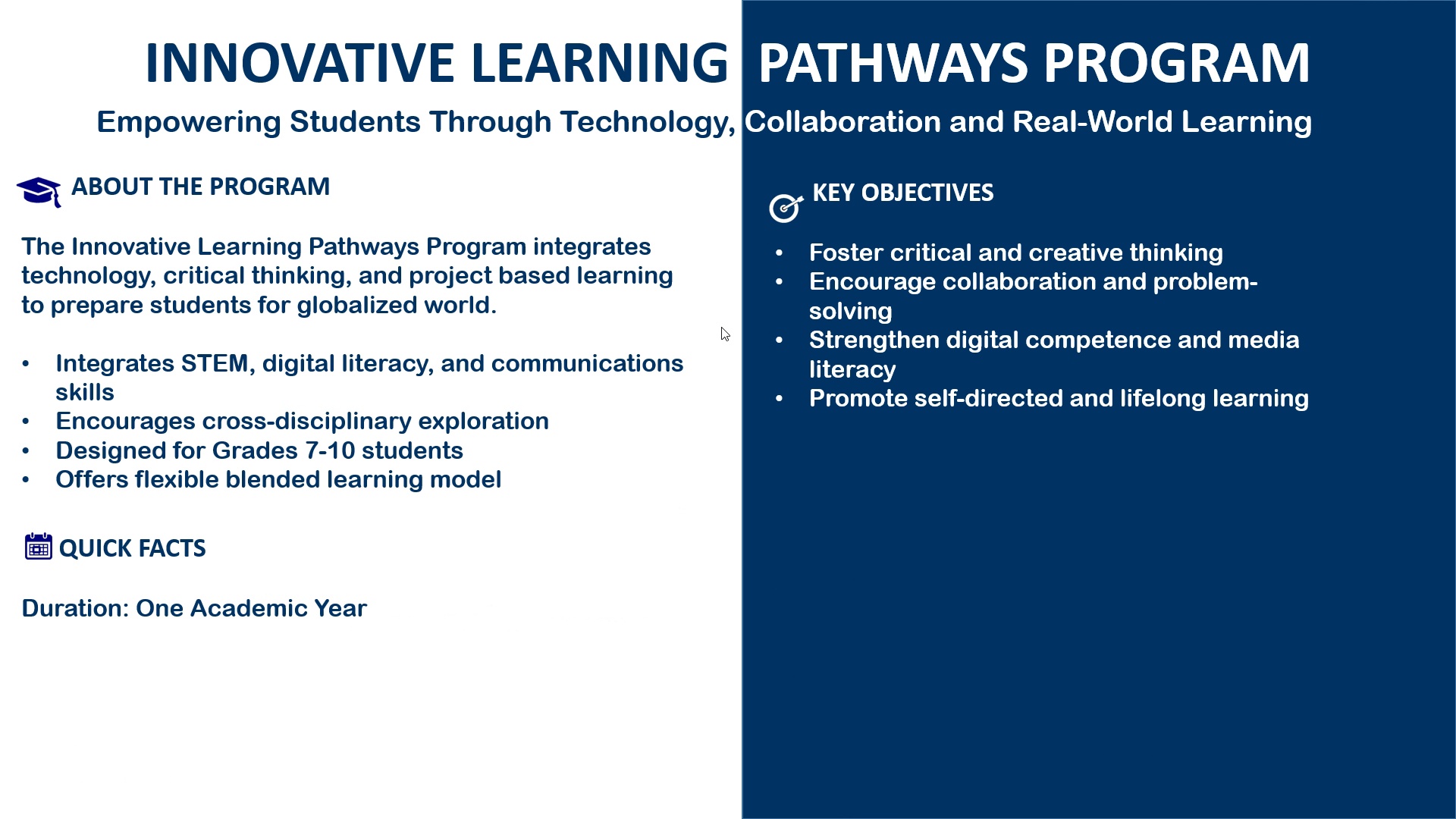 
key(ArrowDown)
 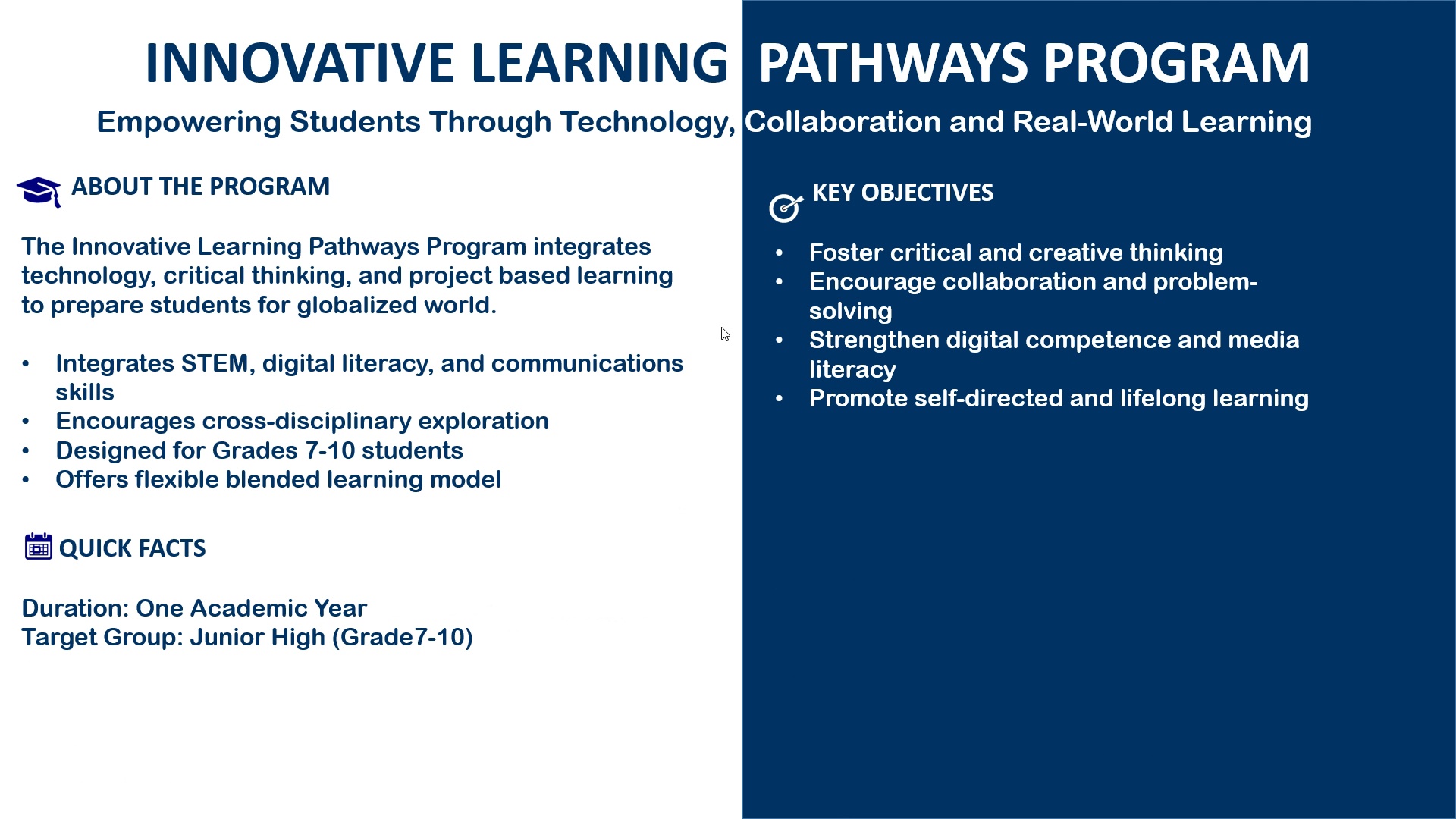 
key(ArrowDown)
 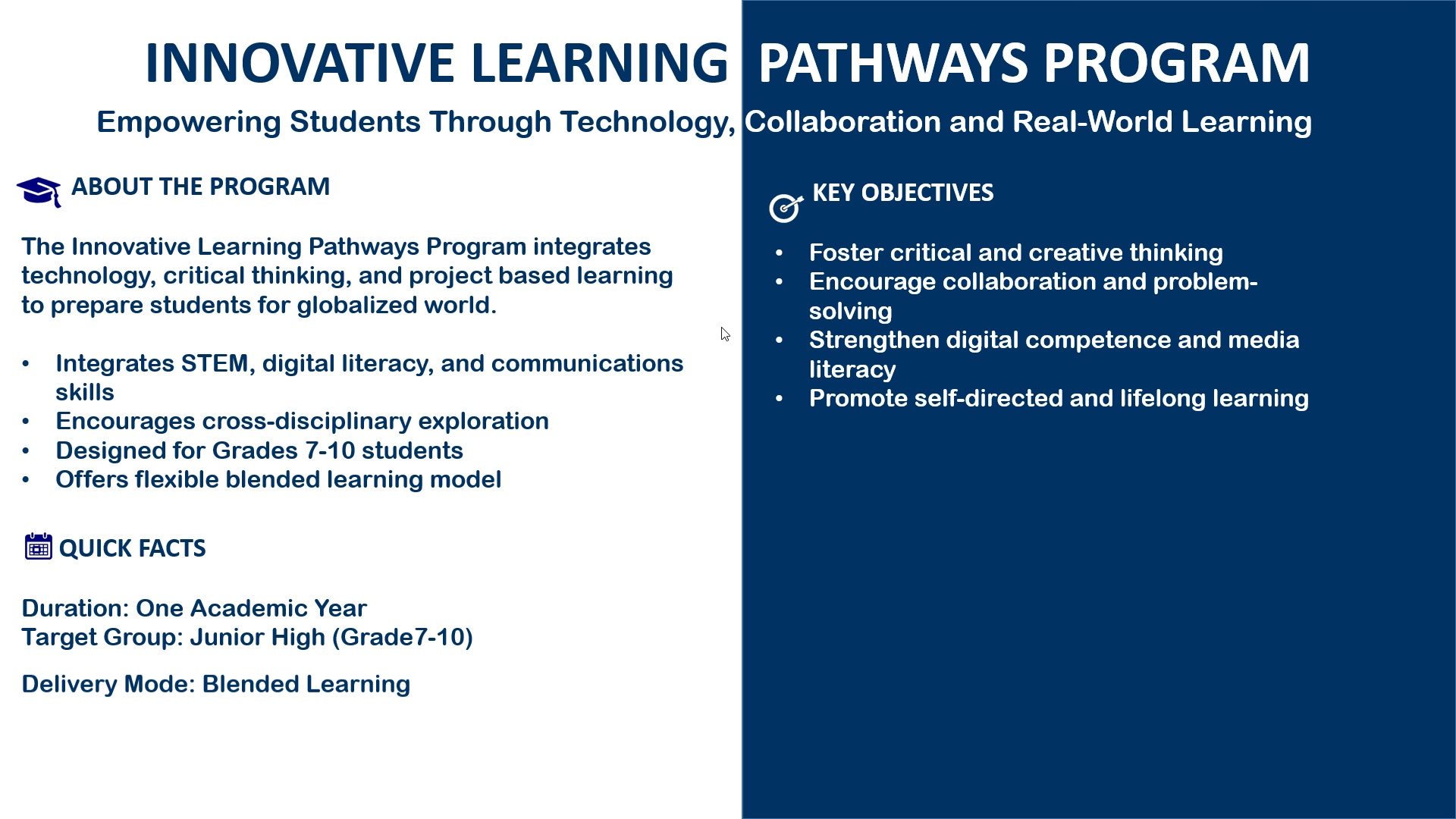 
key(ArrowDown)
 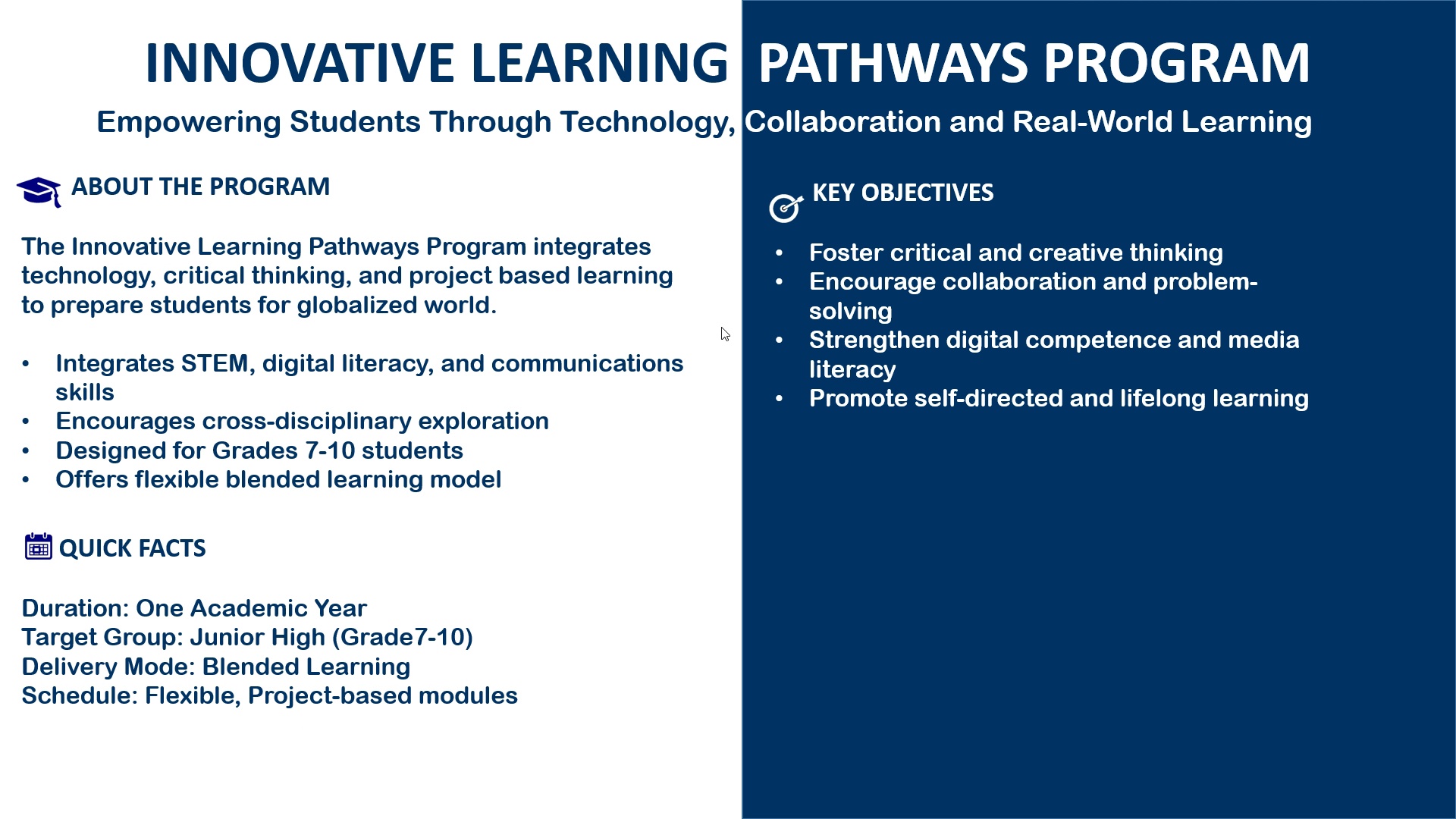 
key(ArrowDown)
 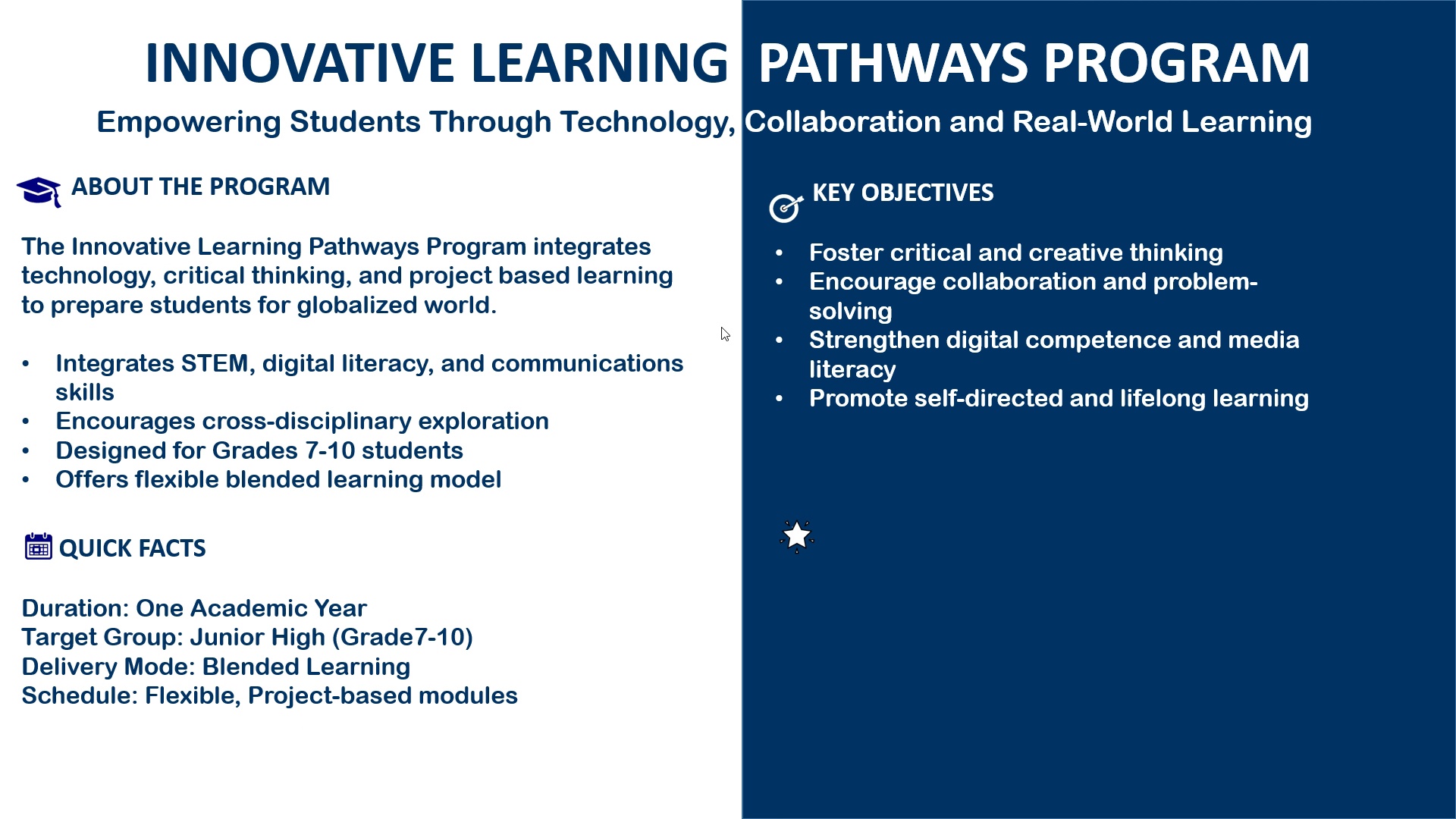 
key(ArrowDown)
 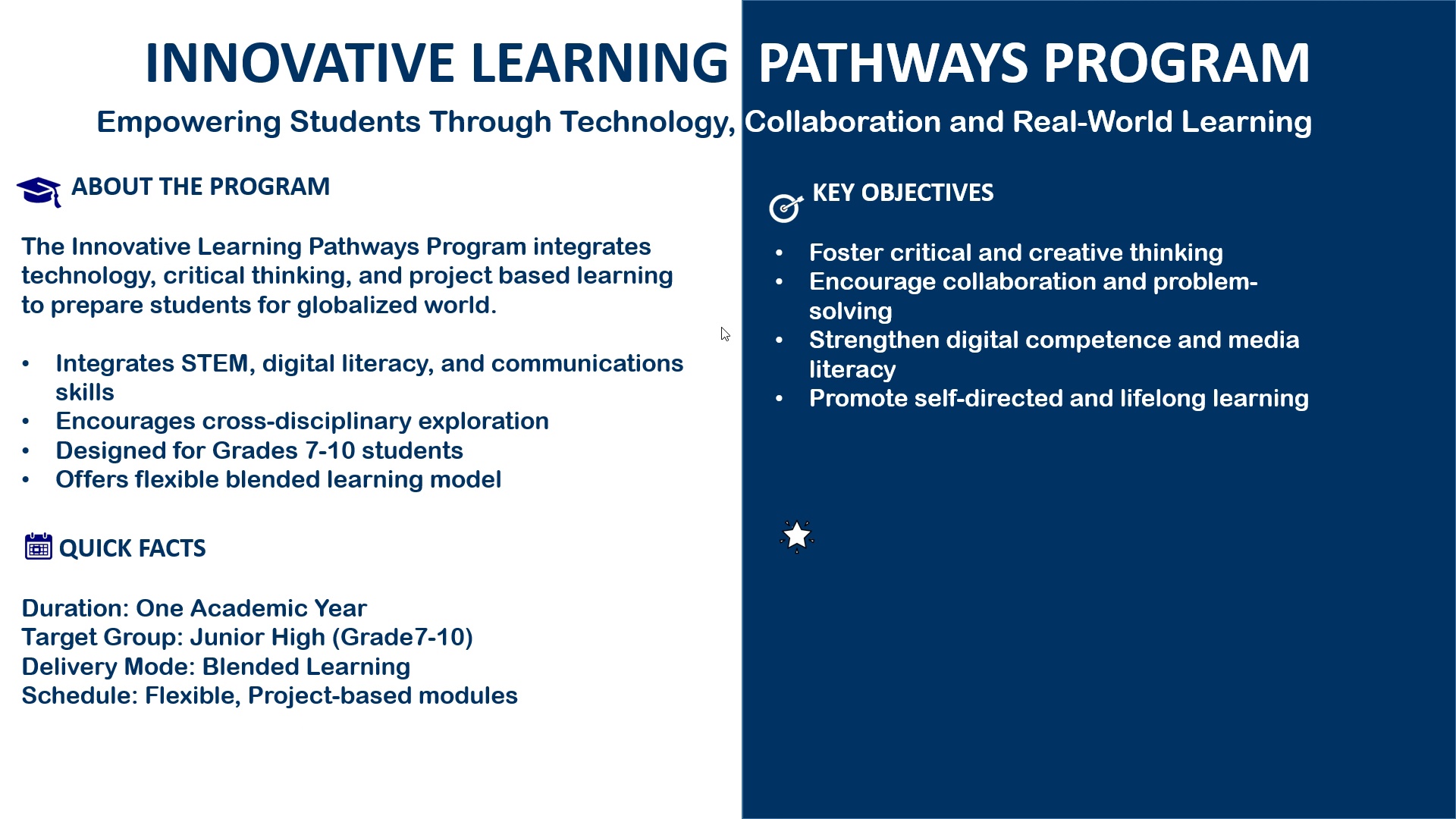 
key(ArrowDown)
 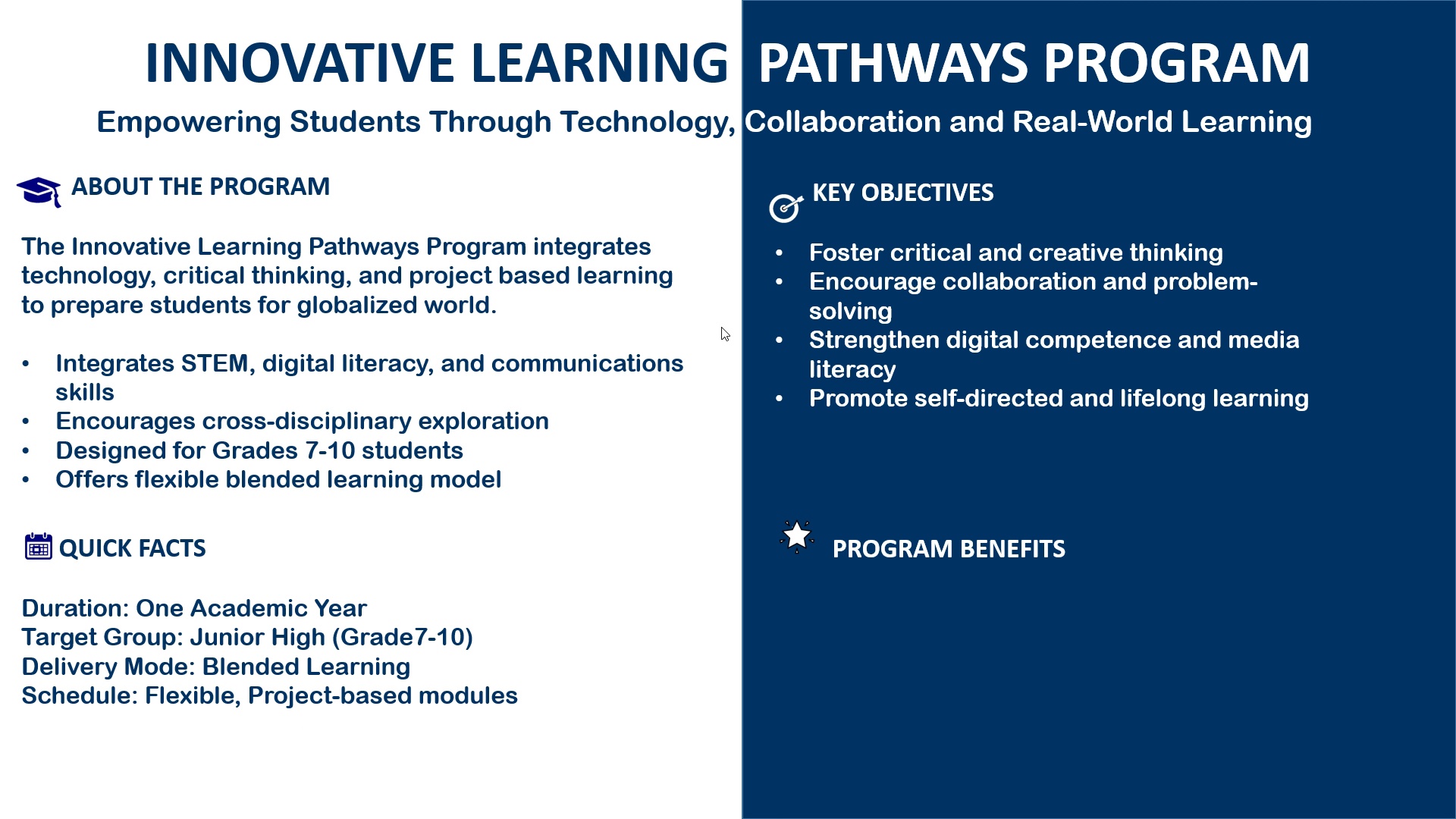 
key(ArrowDown)
 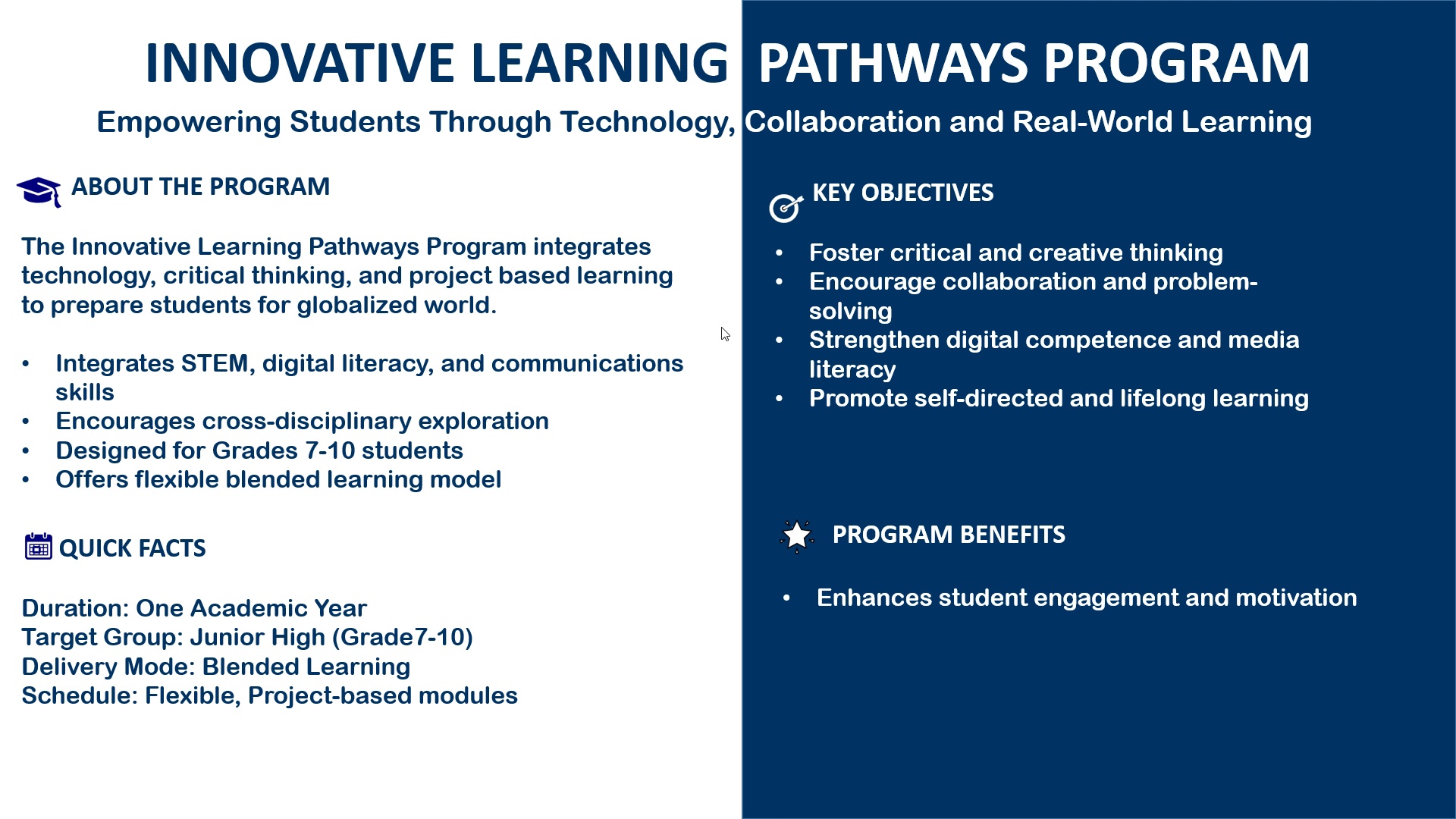 
key(ArrowDown)
 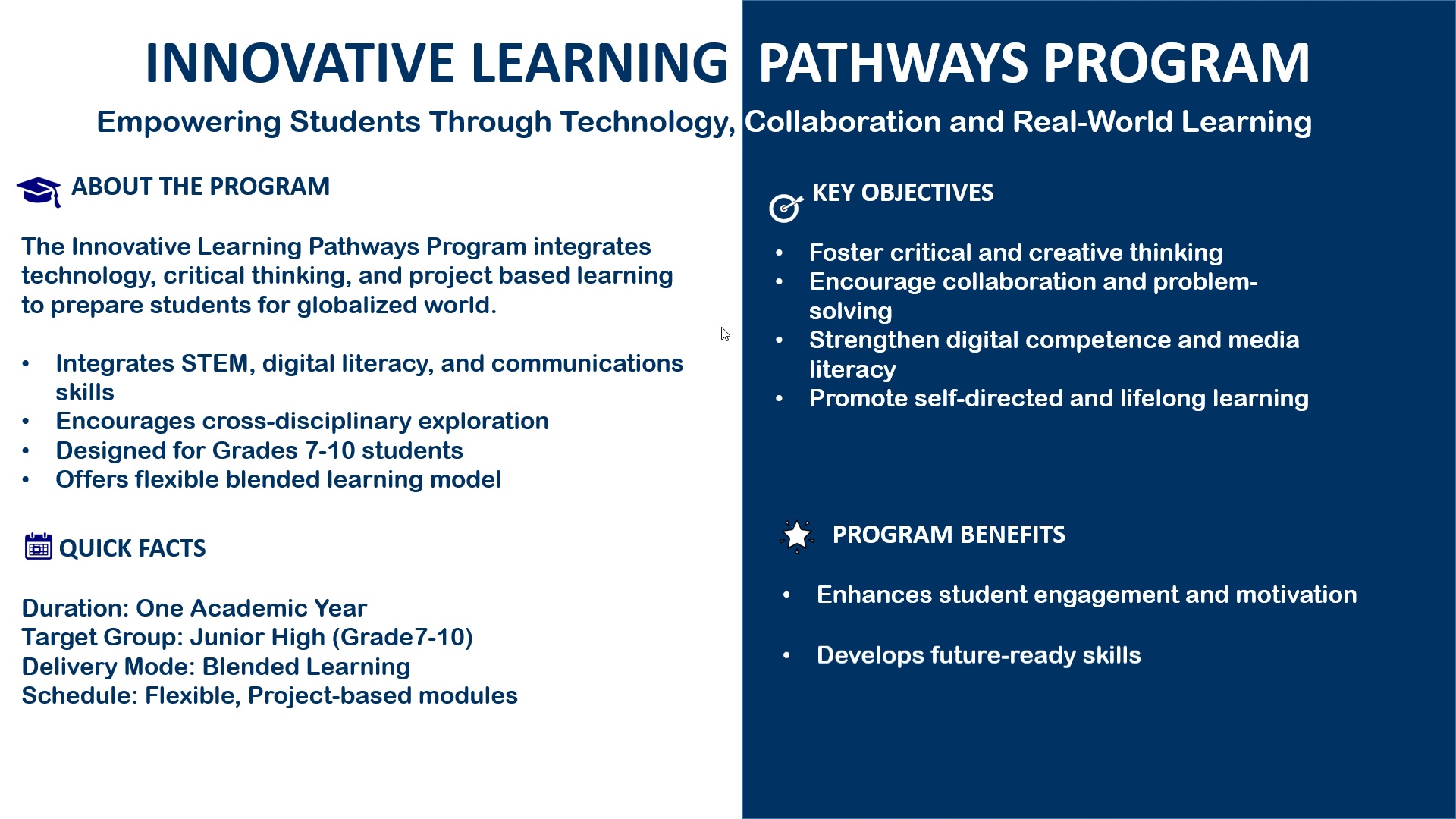 
key(ArrowDown)
 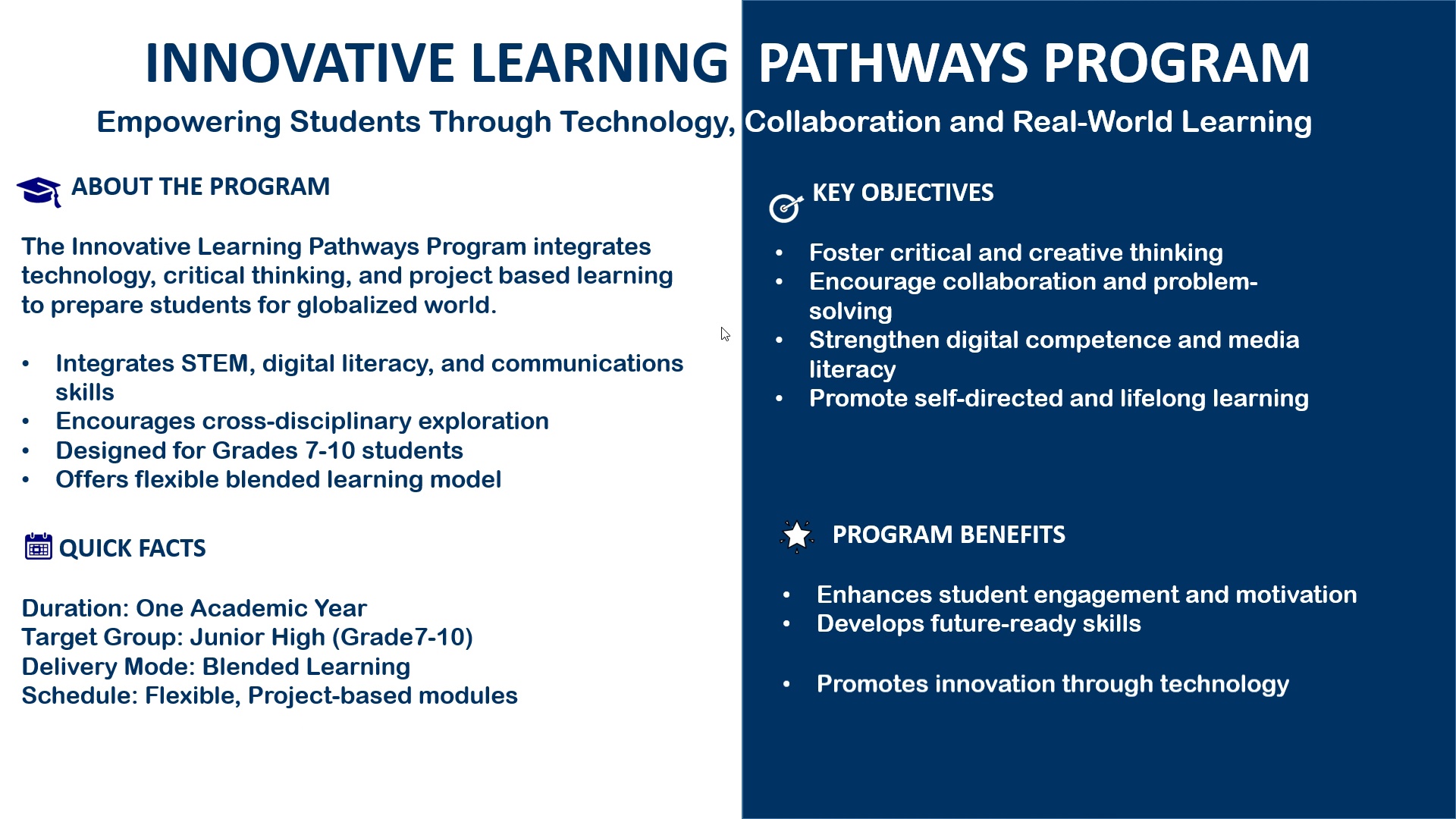 
key(ArrowDown)
 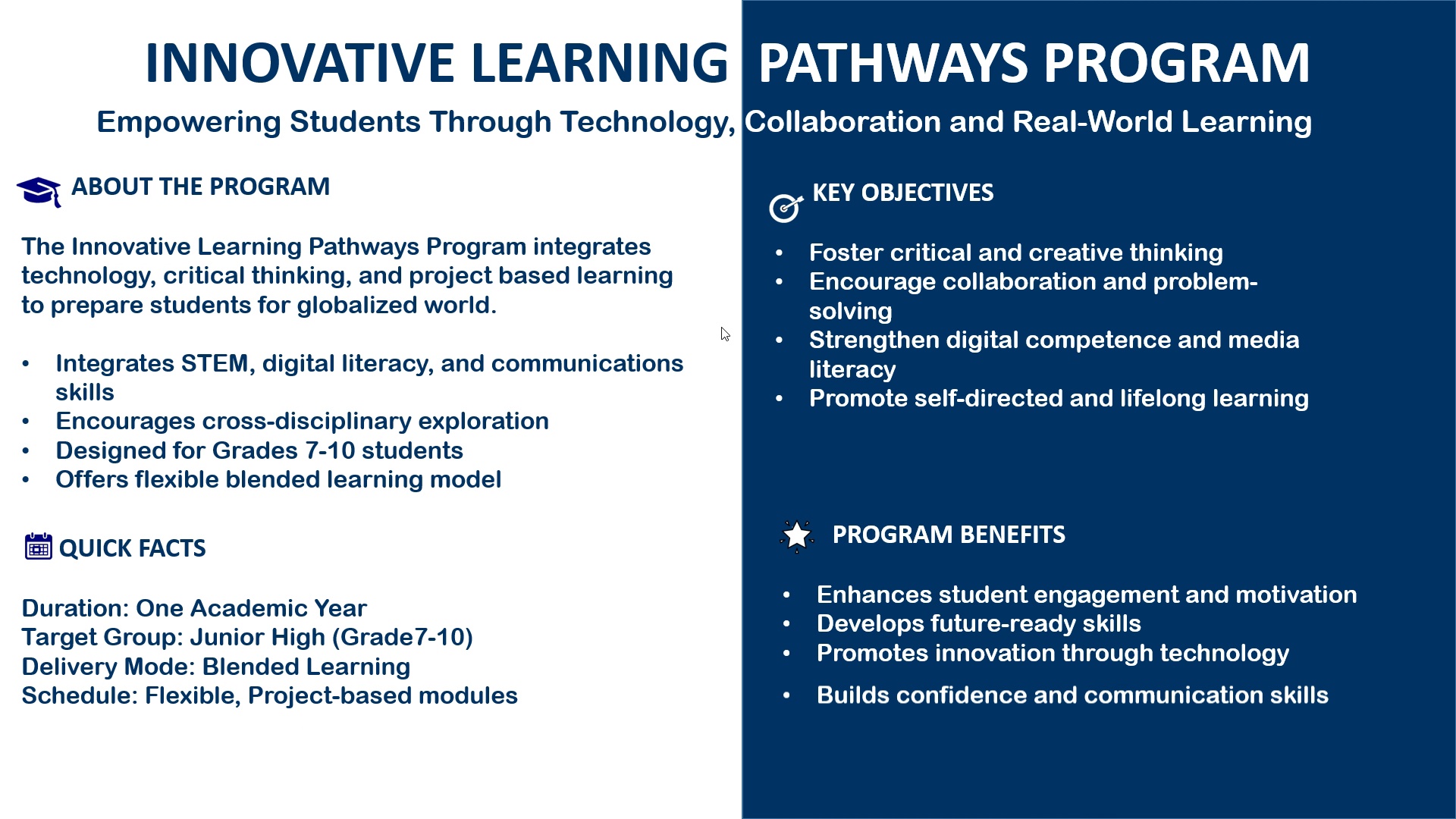 
key(ArrowDown)
 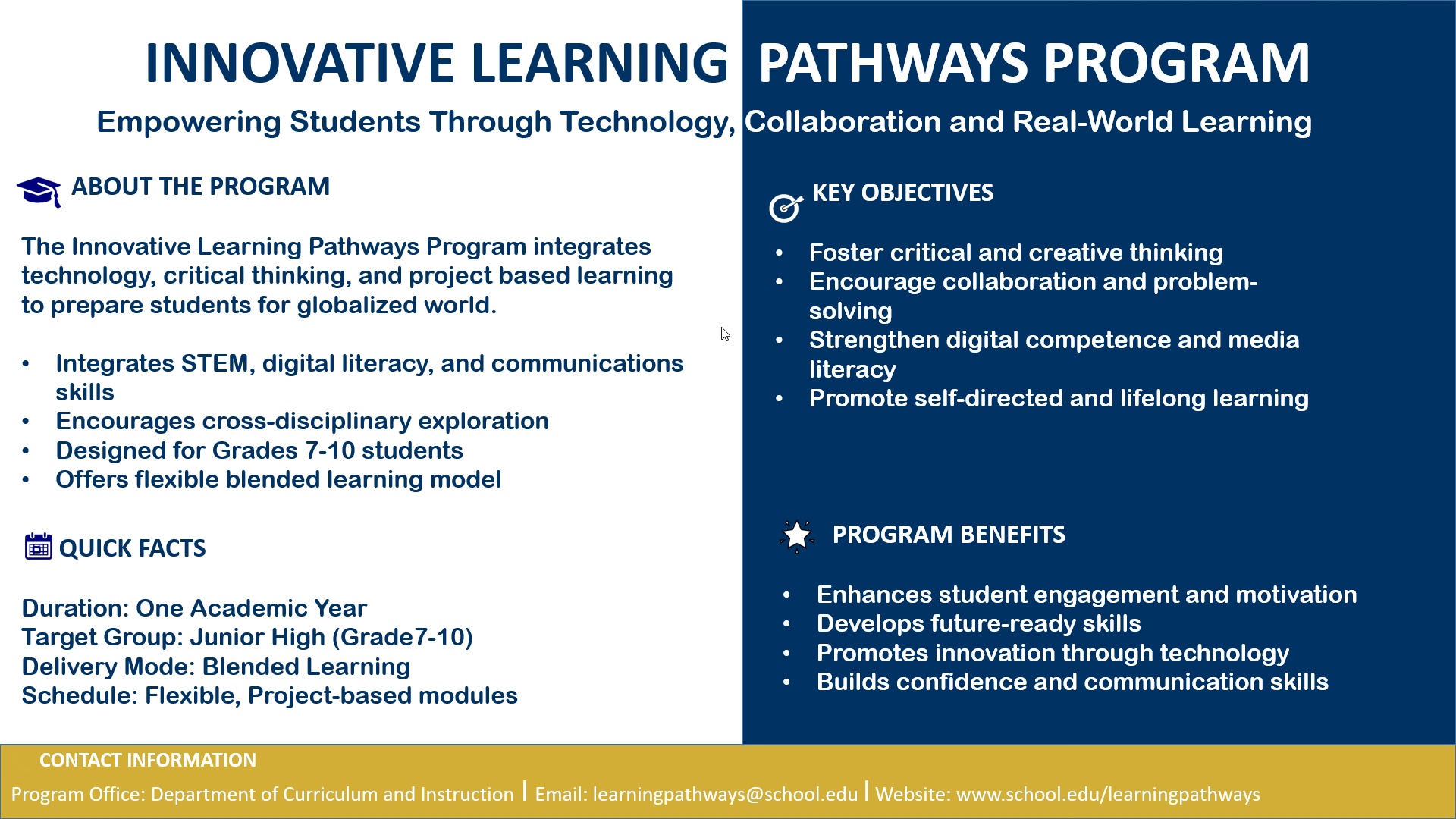 
key(ArrowDown)
 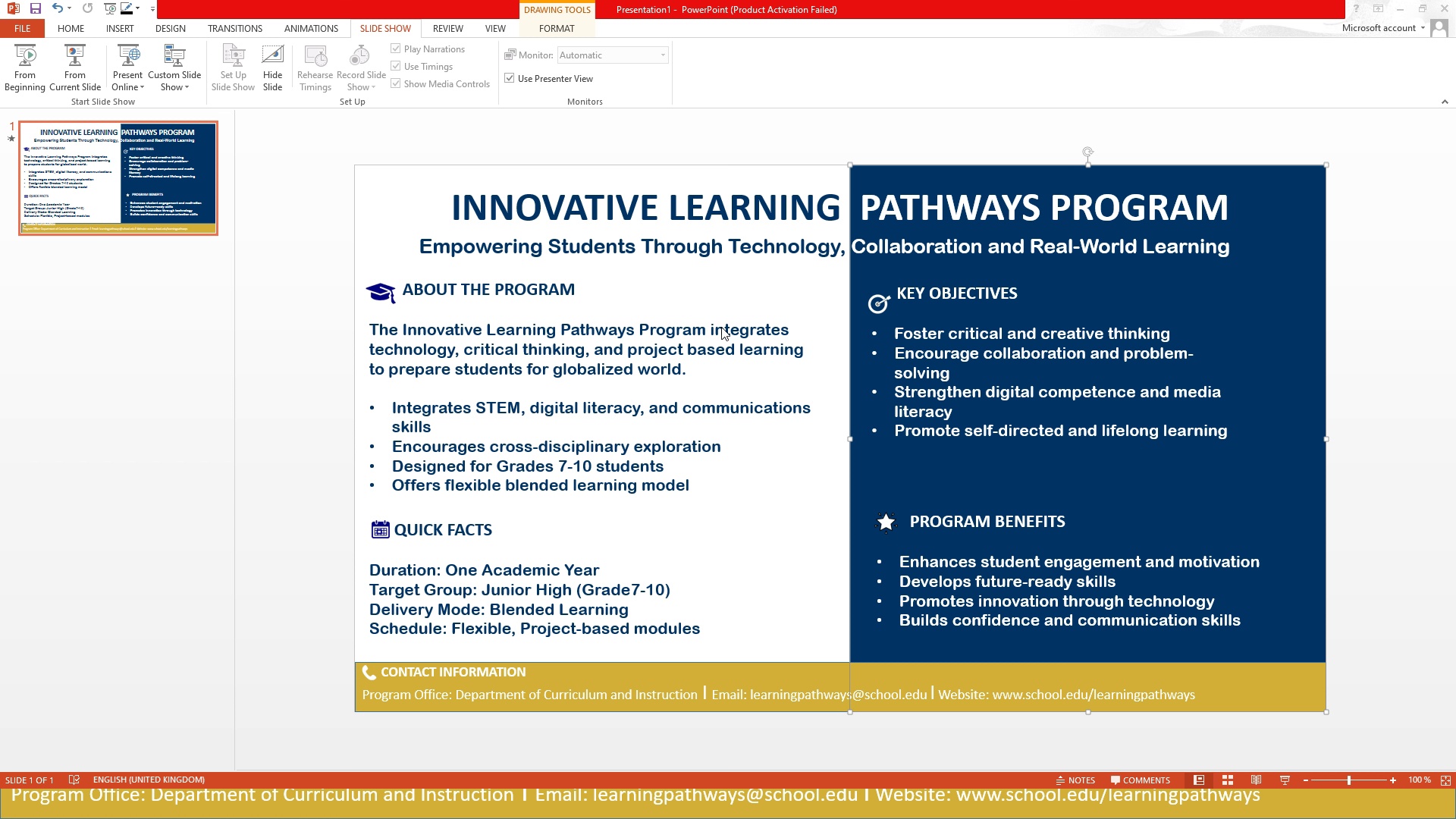 
key(Escape)
 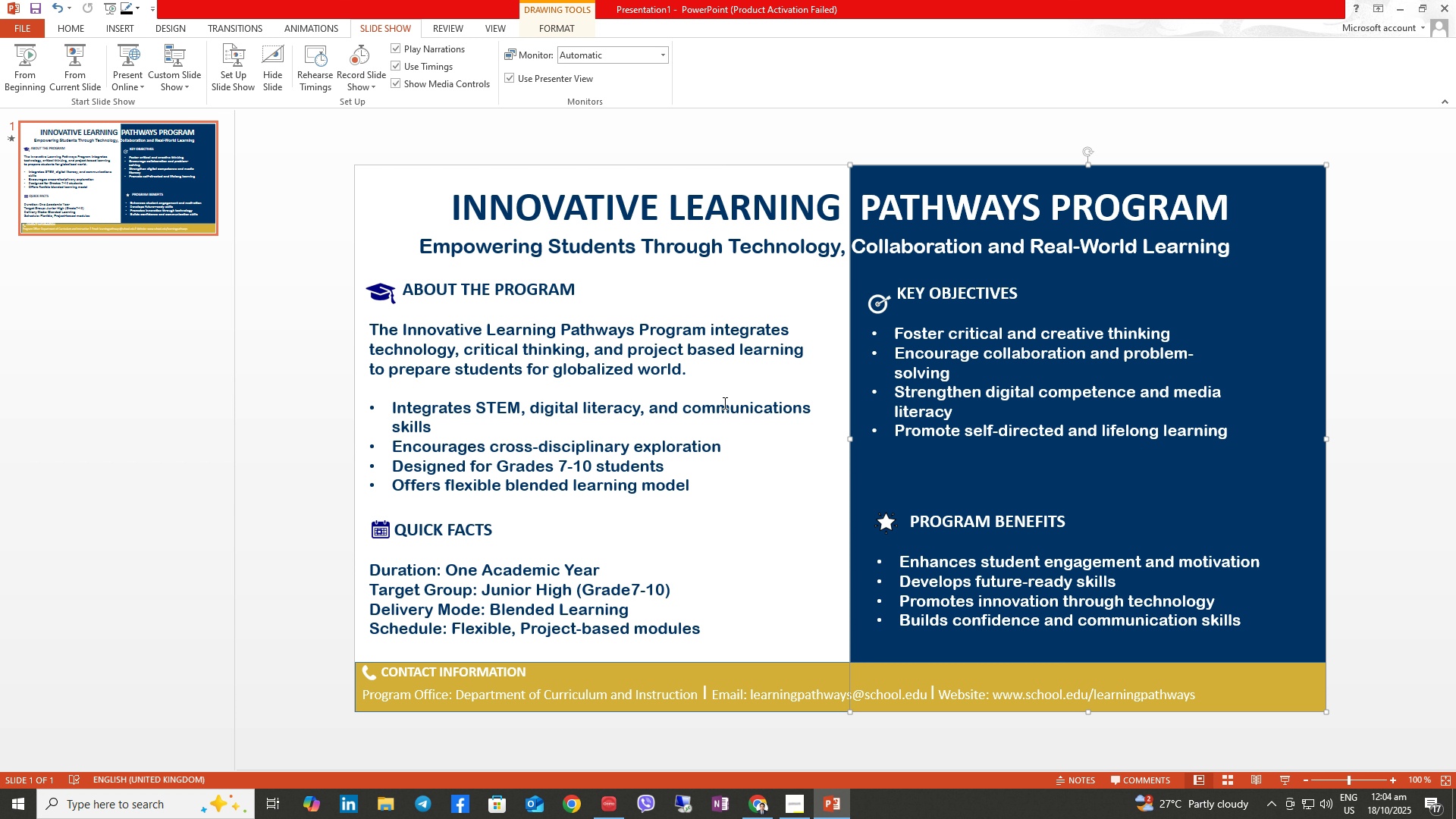 
wait(5.65)
 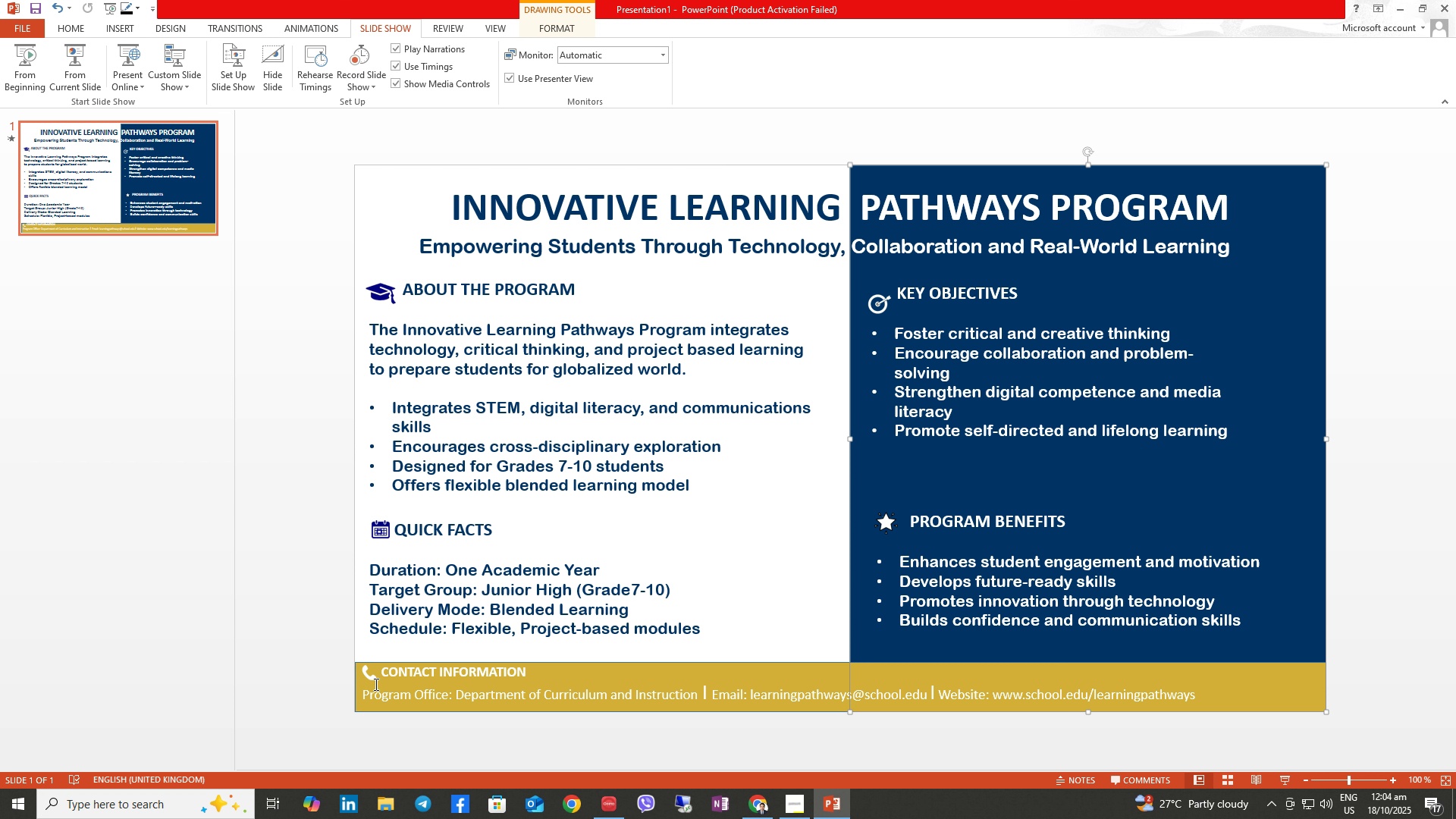 
left_click([789, 803])